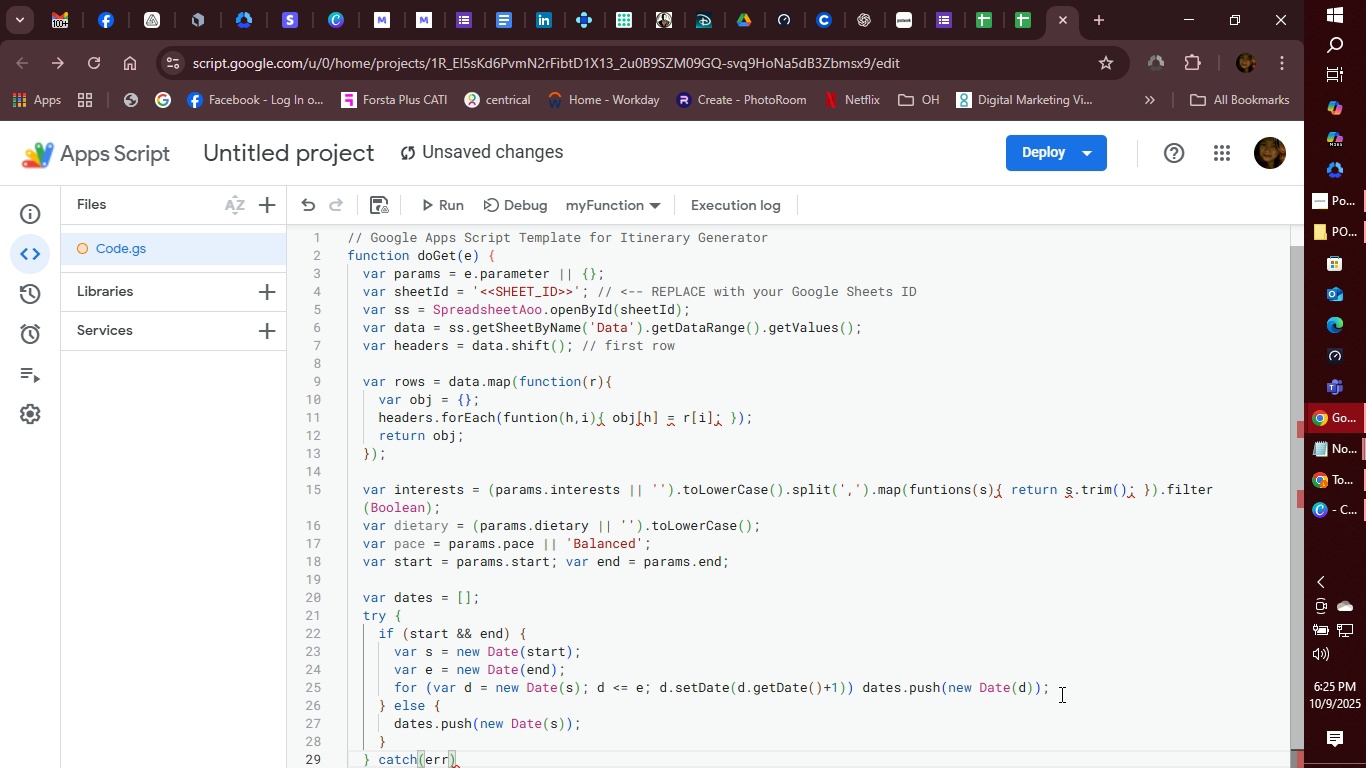 
key(ArrowRight)
 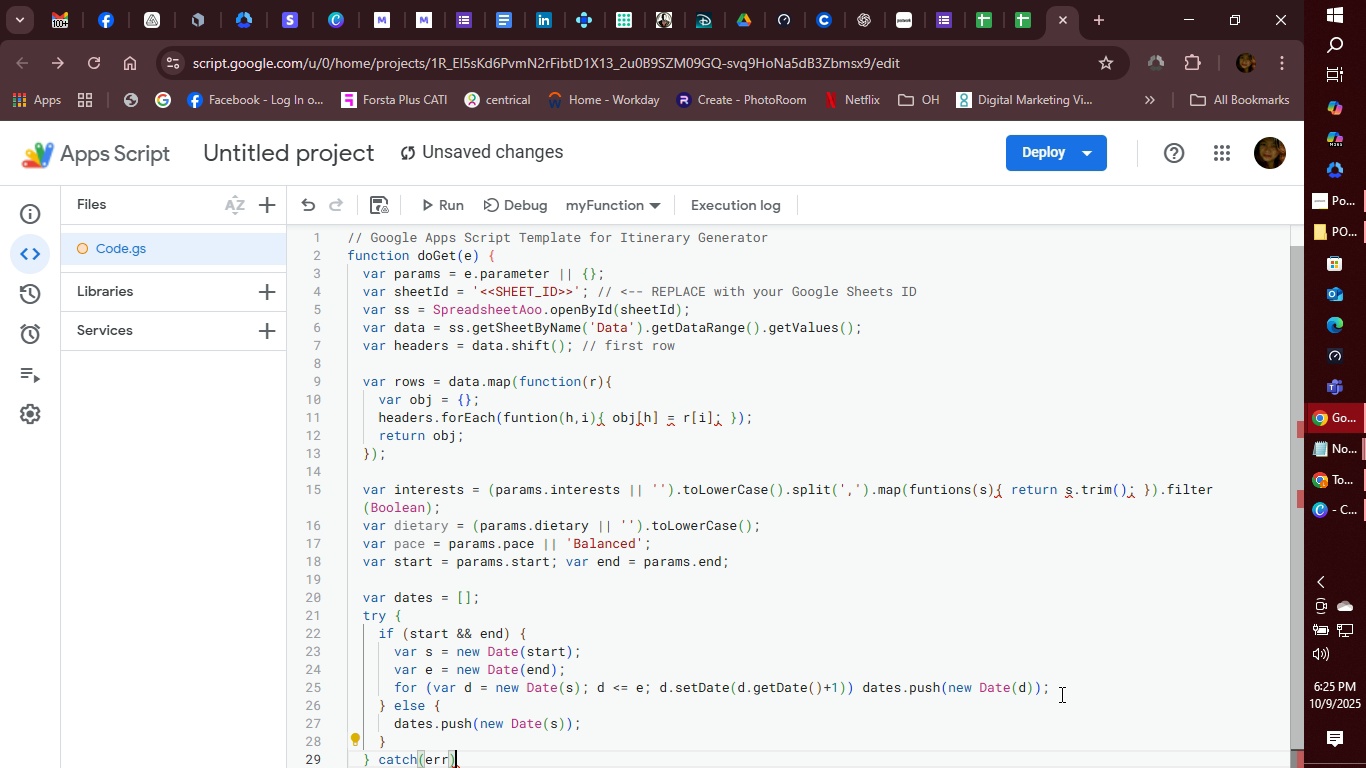 
key(Space)
 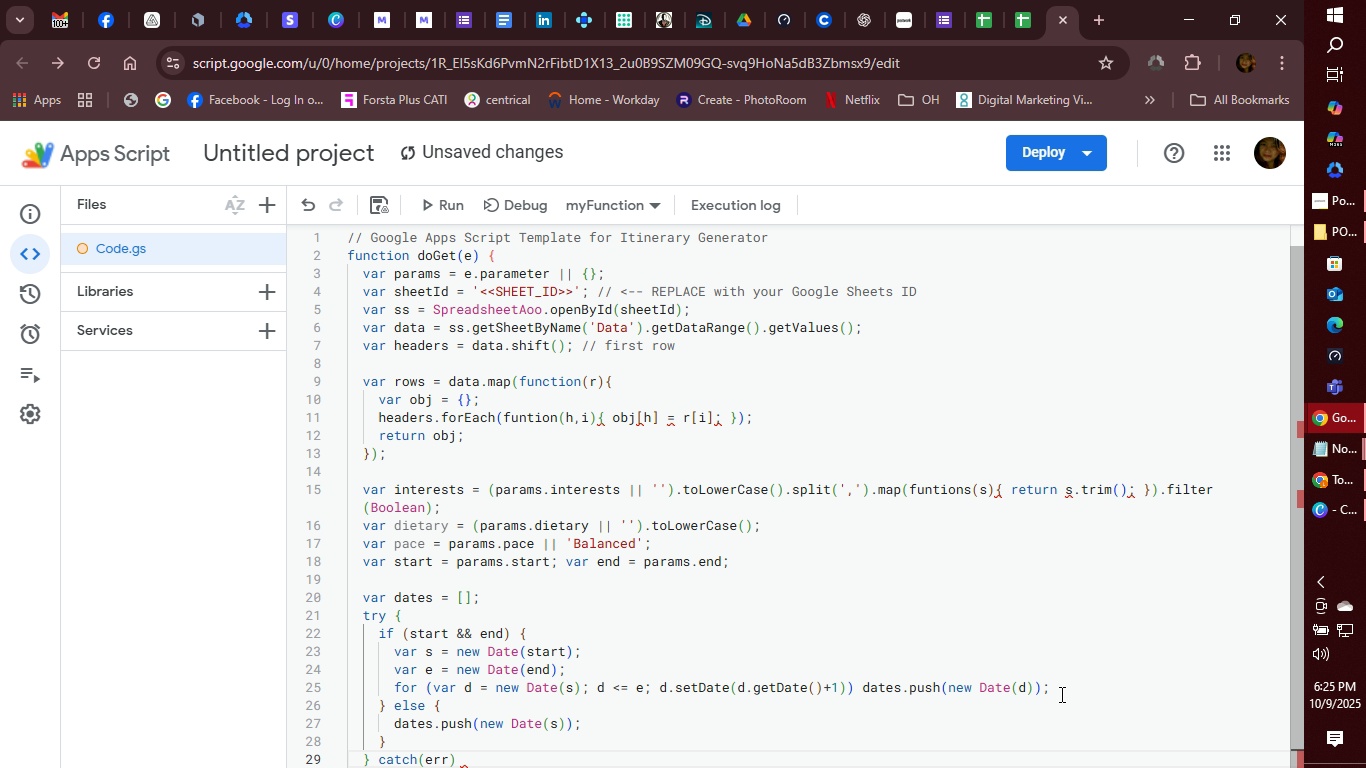 
hold_key(key=ShiftRight, duration=1.54)
 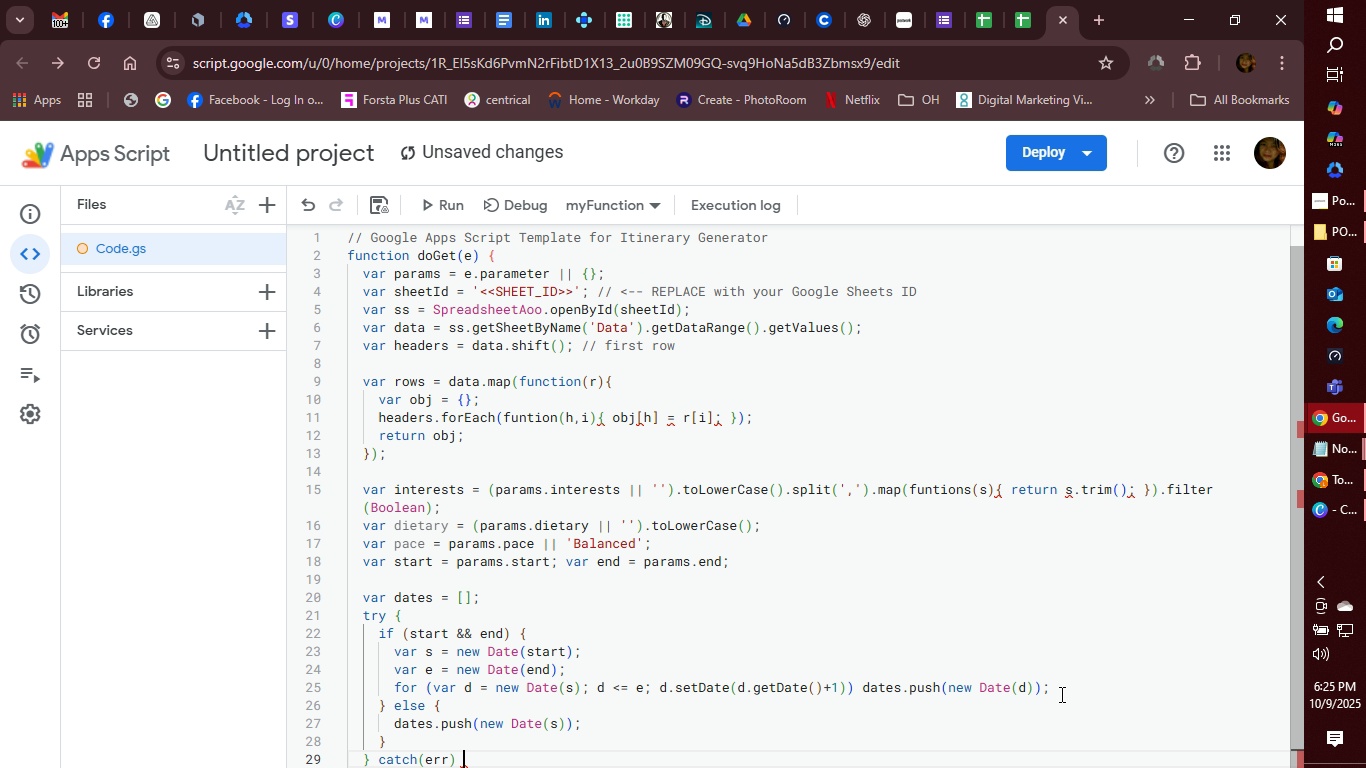 
key(Shift+BracketLeft)
 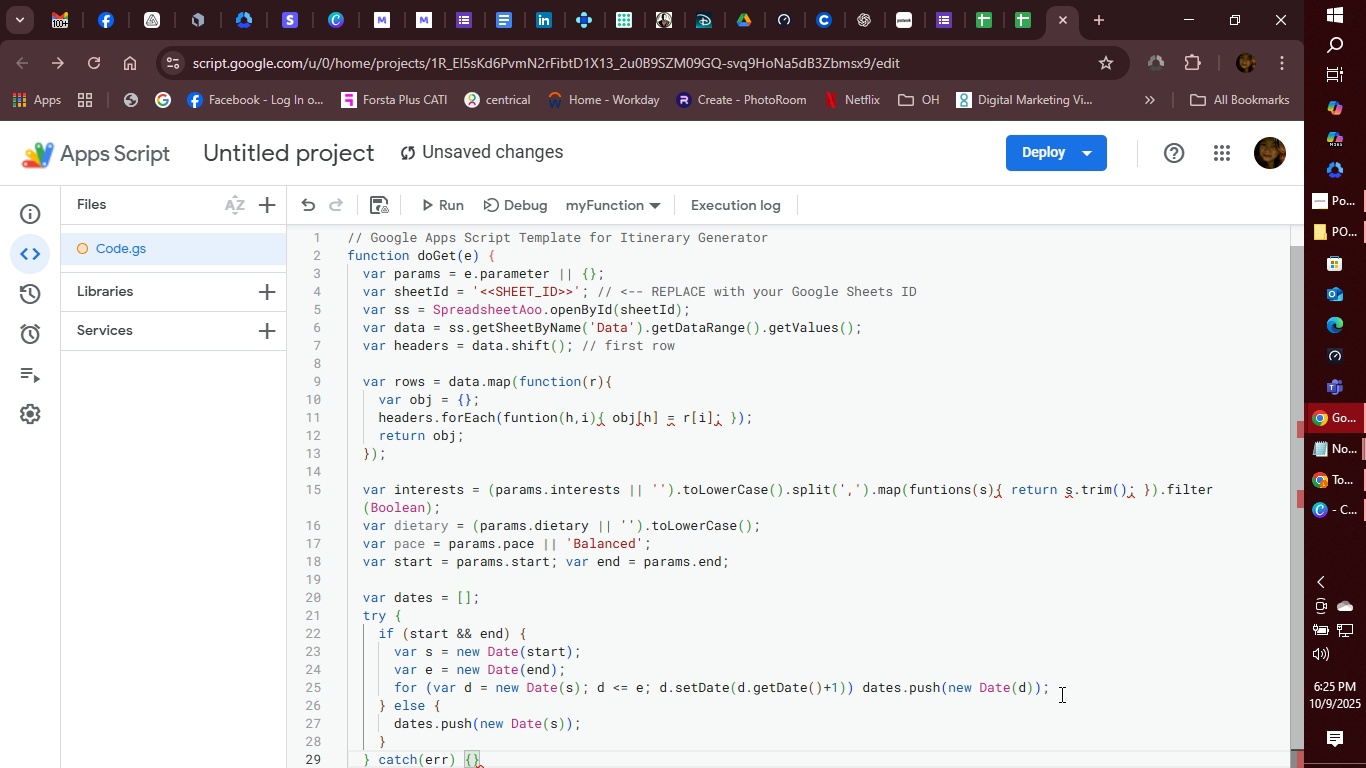 
type( dates=)
key(Backspace)
key(Backspace)
type( )
key(Backspace)
type(a)
key(Backspace)
type(s = )
 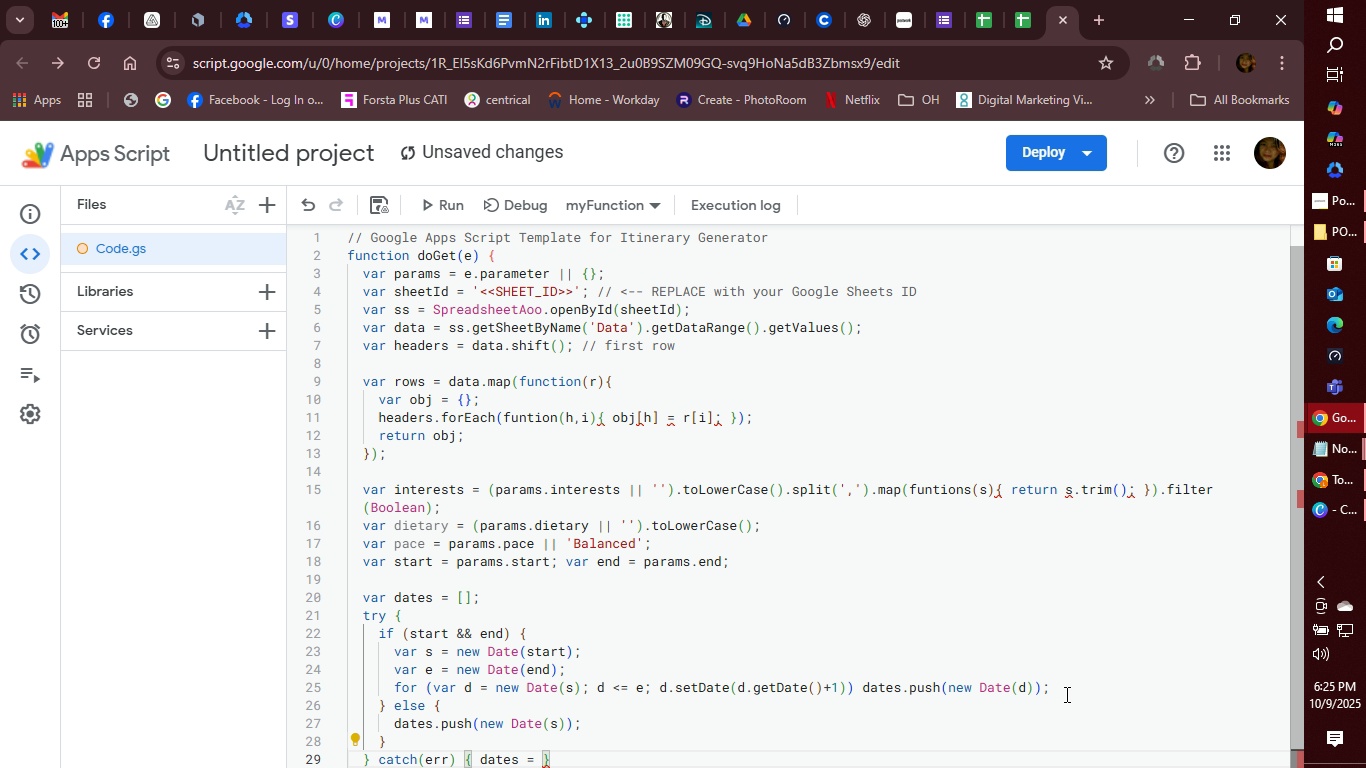 
hold_key(key=ShiftRight, duration=1.06)
 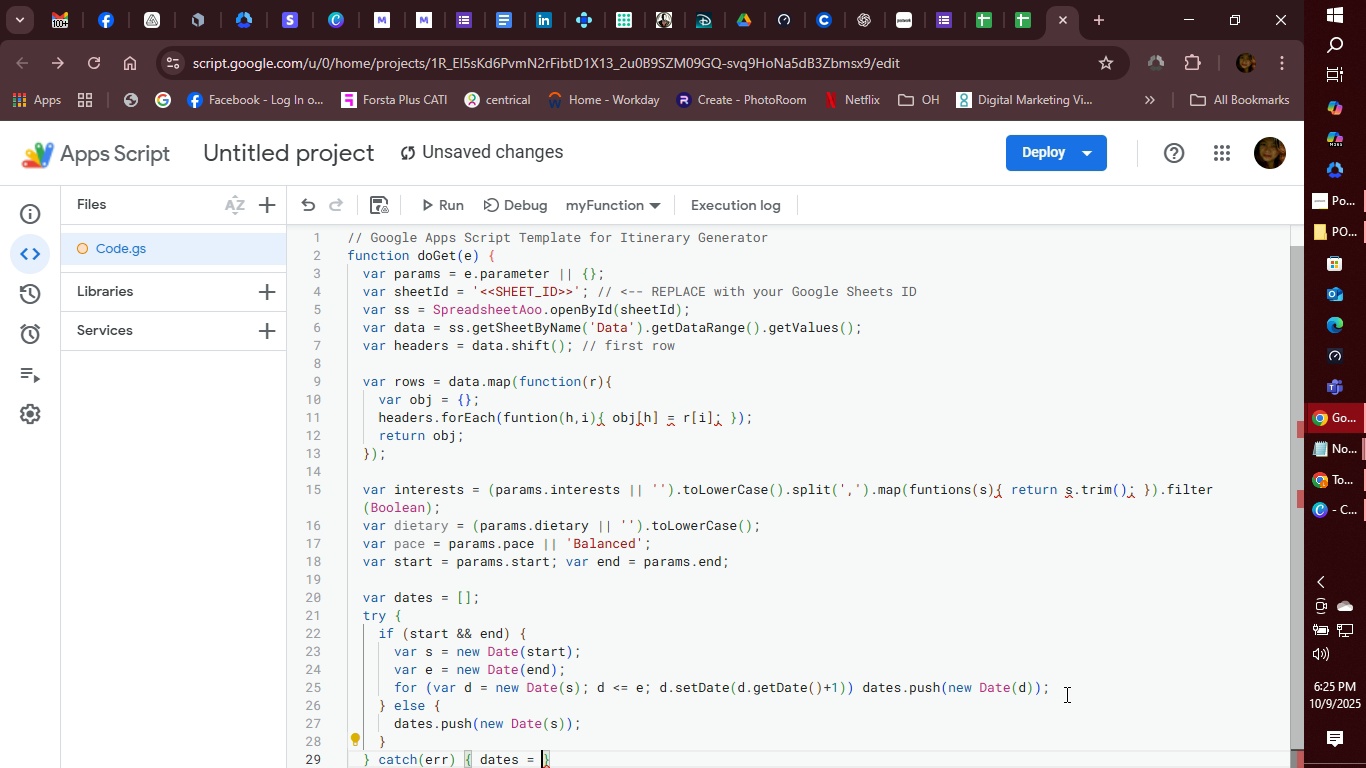 
type(;)
key(Backspace)
type(')
key(Backspace)
type([nw date)
key(Backspace)
key(Backspace)
key(Backspace)
key(Backspace)
type(DTE)
key(Backspace)
key(Backspace)
type(te)
key(Backspace)
type(ate)
key(Backspace)
key(Backspace)
key(Backspace)
key(Backspace)
type(ate)
 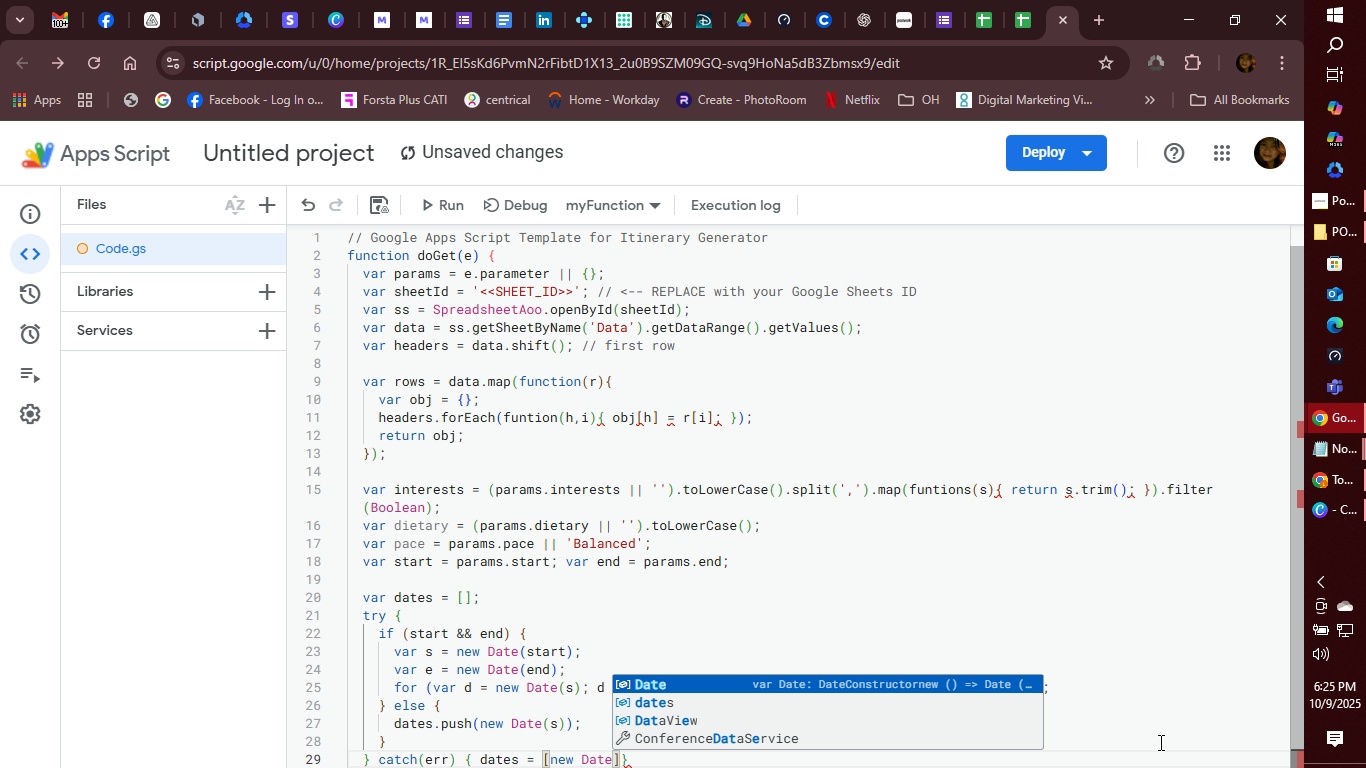 
key(Shift+9)
 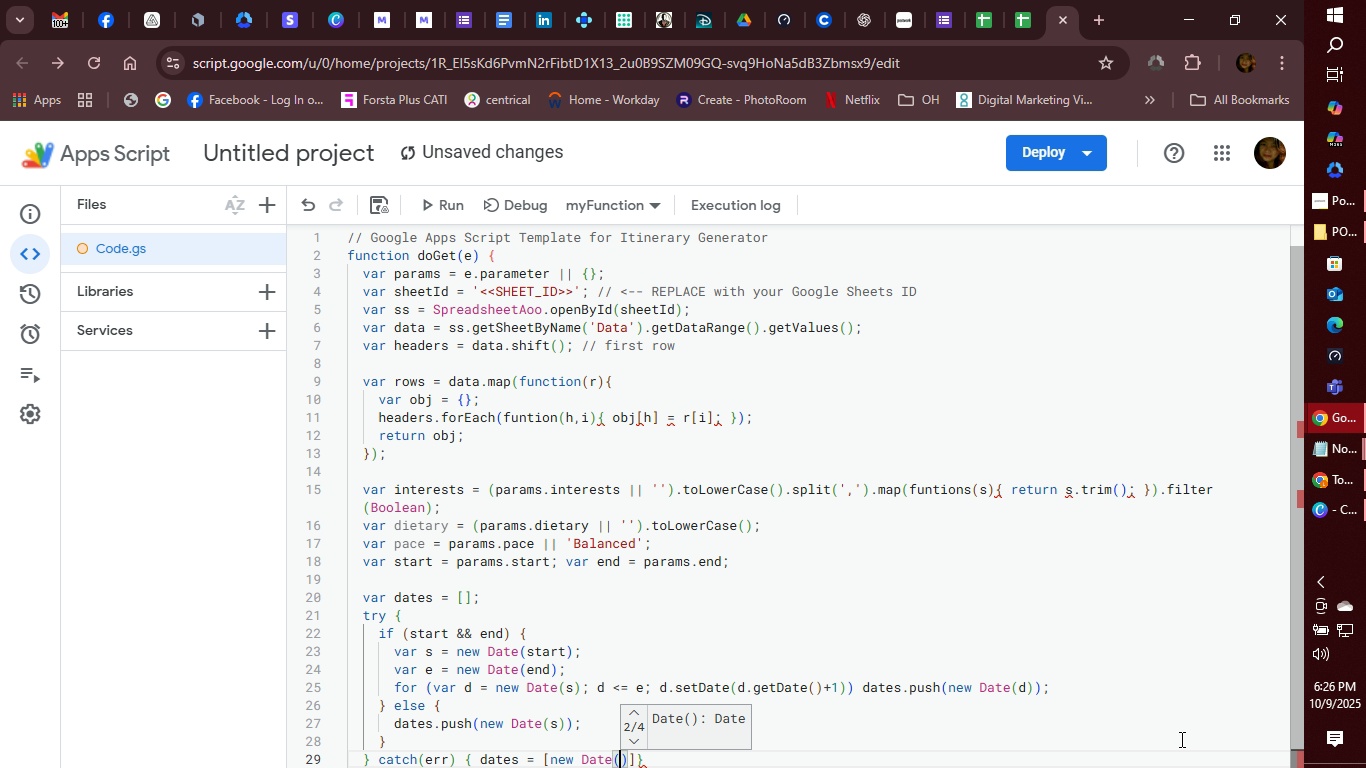 
scroll: coordinate [952, 622], scroll_direction: down, amount: 11.0
 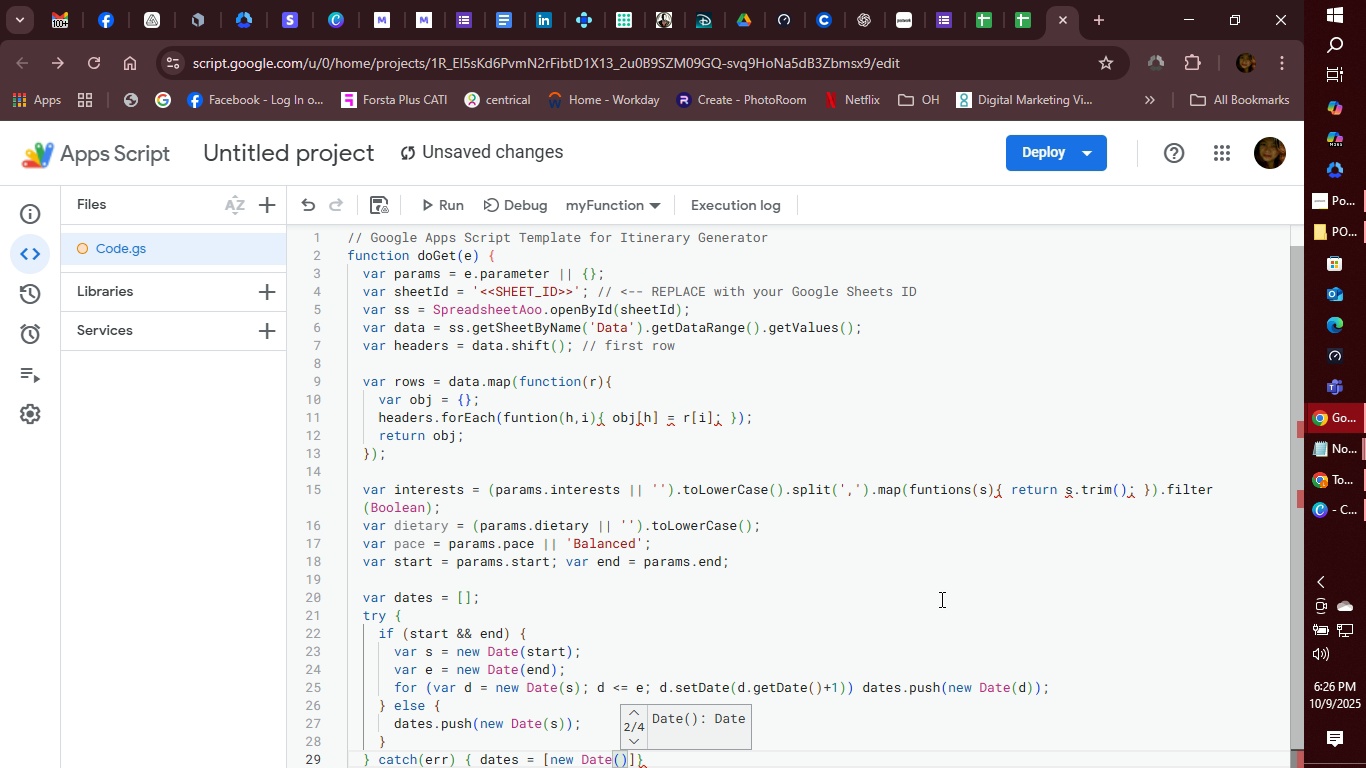 
wait(11.27)
 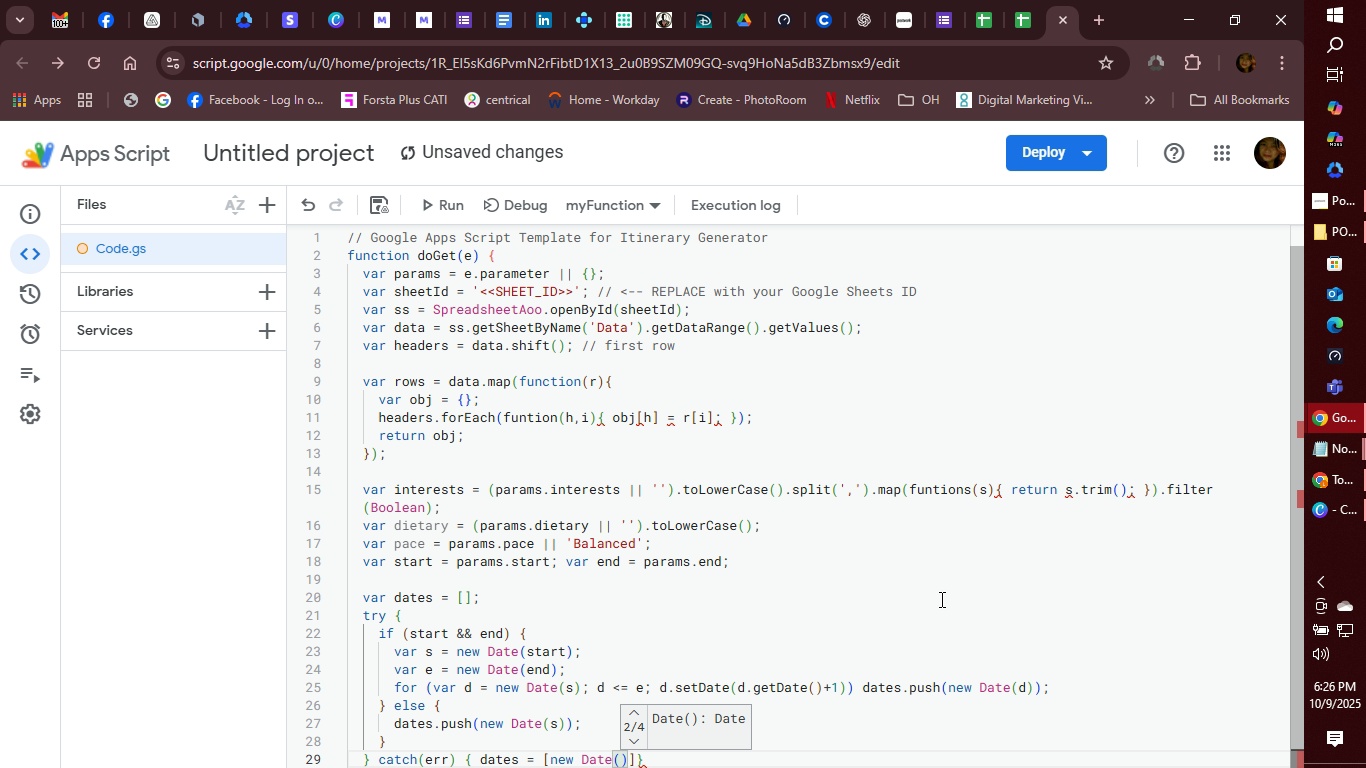 
key(ArrowRight)
 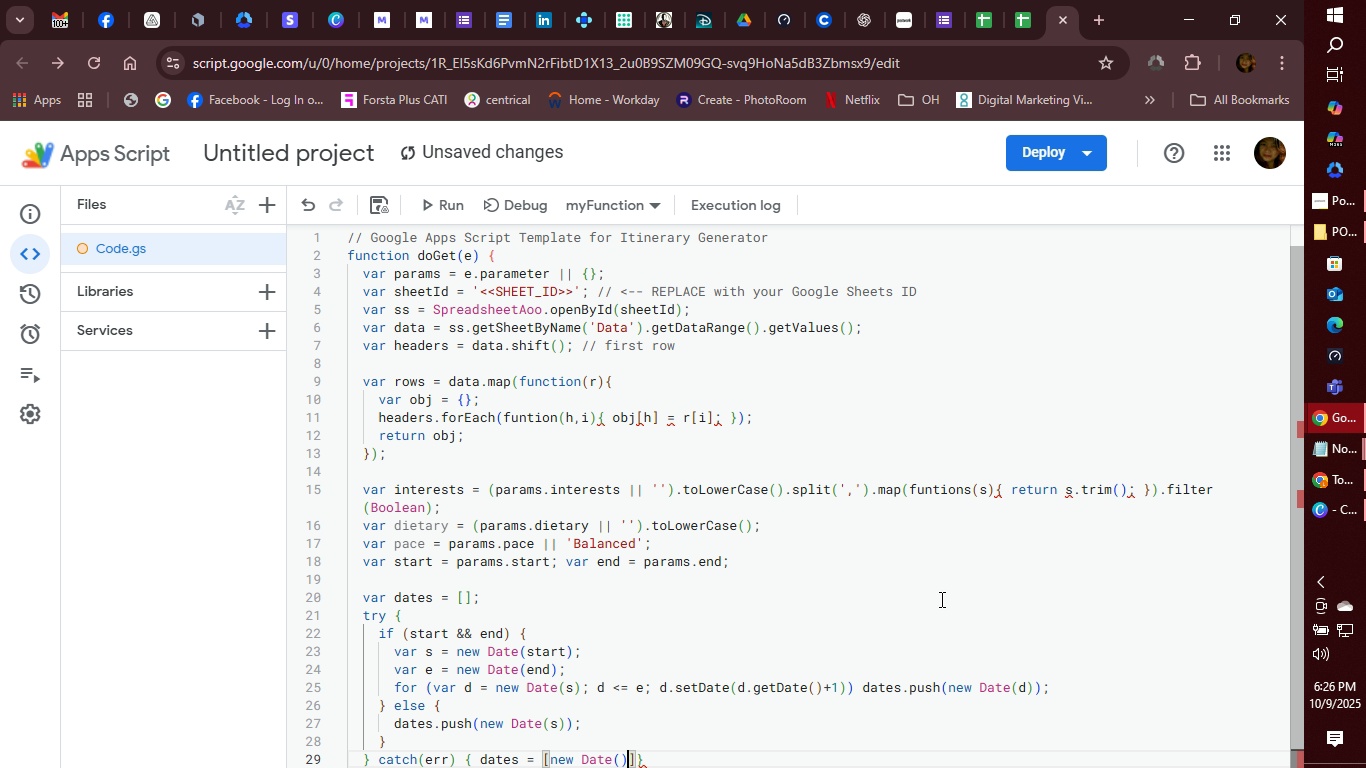 
key(ArrowRight)
 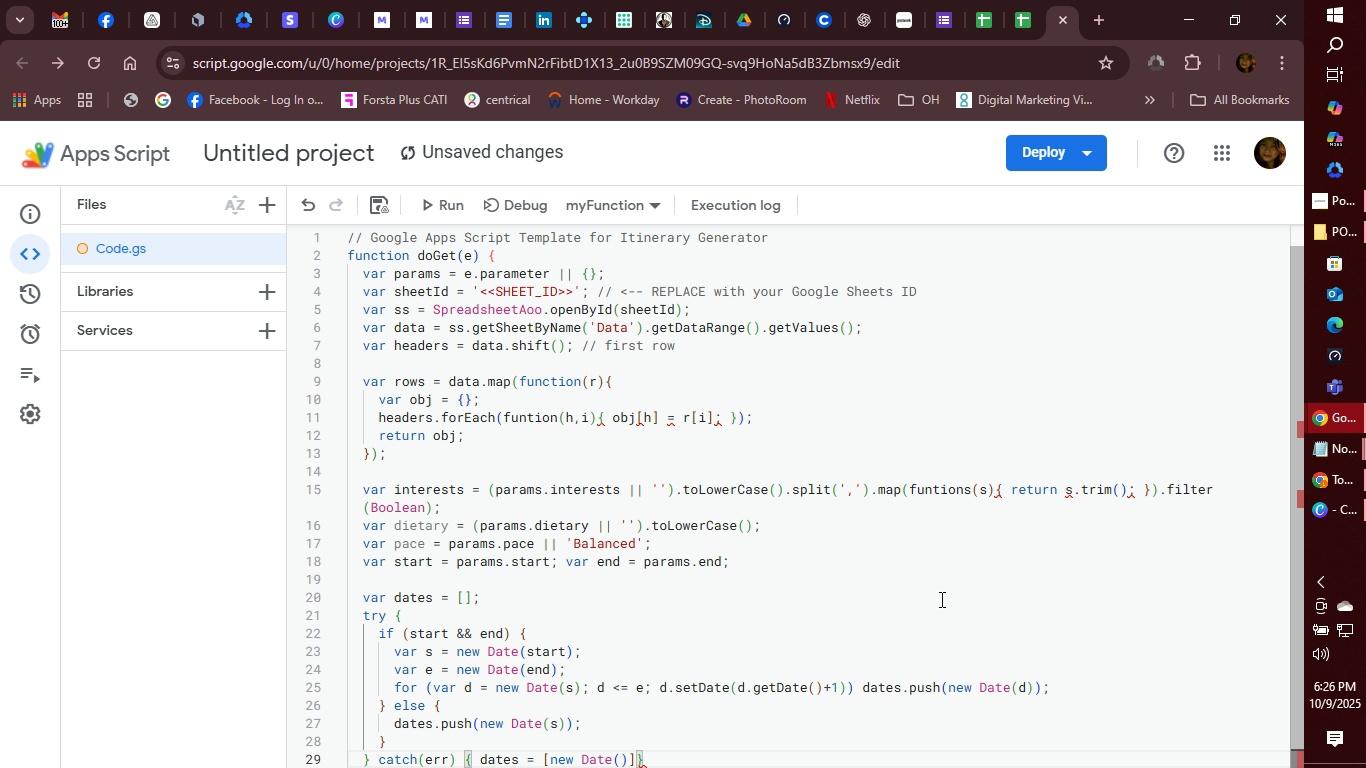 
key(Semicolon)
 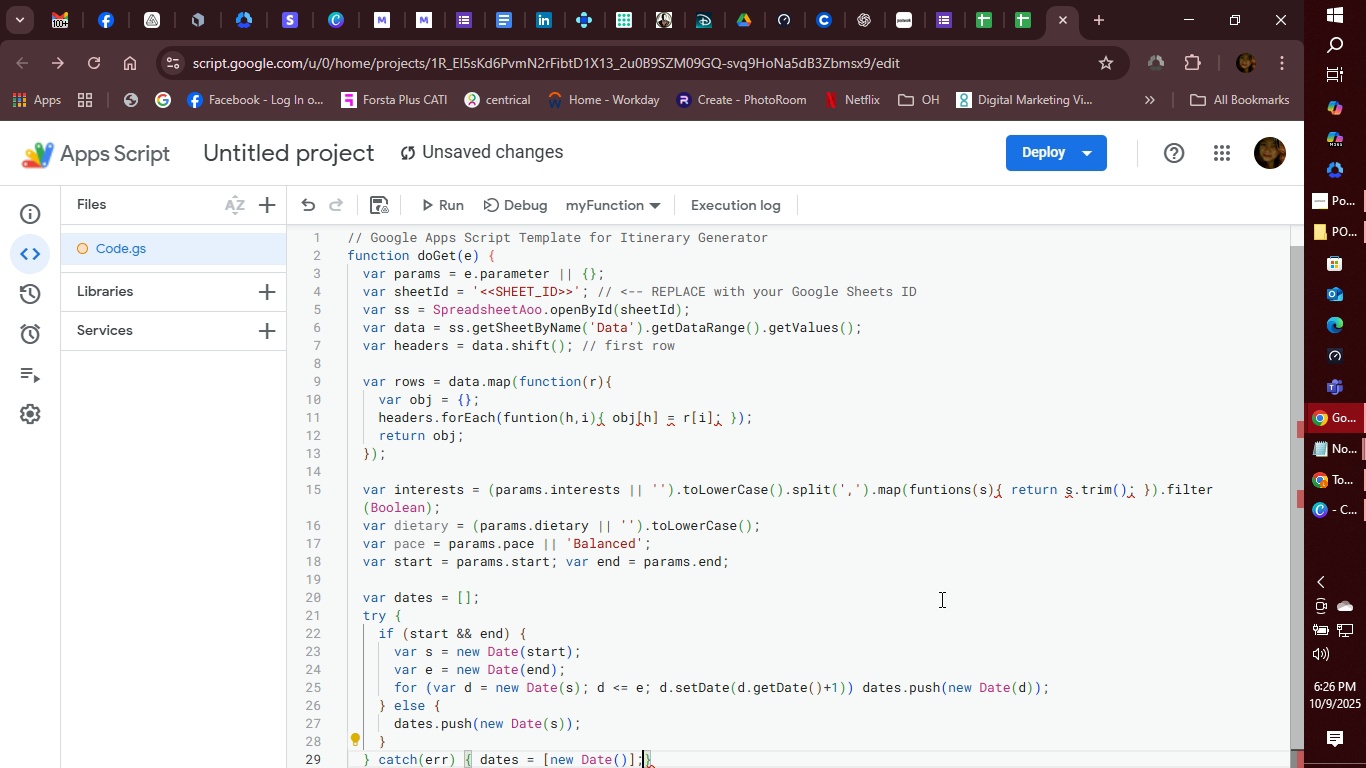 
key(Space)
 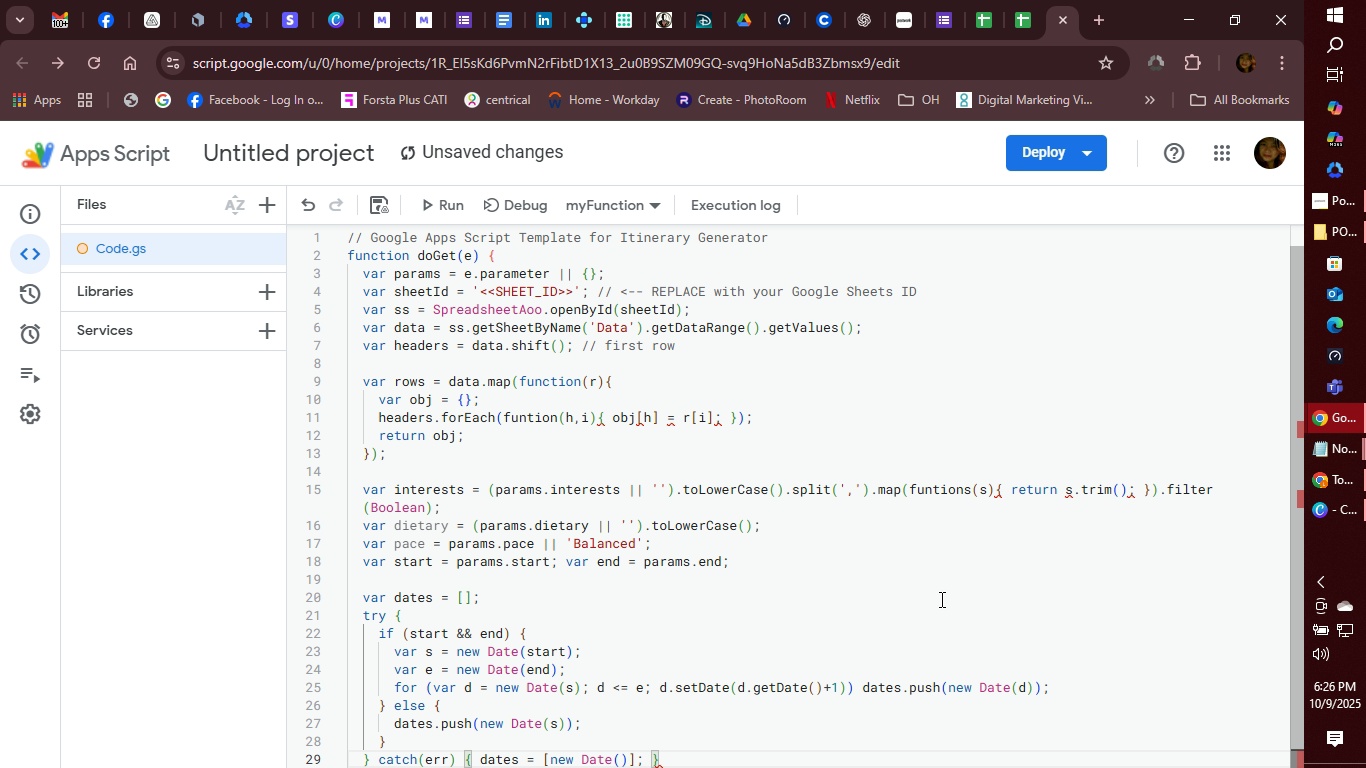 
key(ArrowRight)
 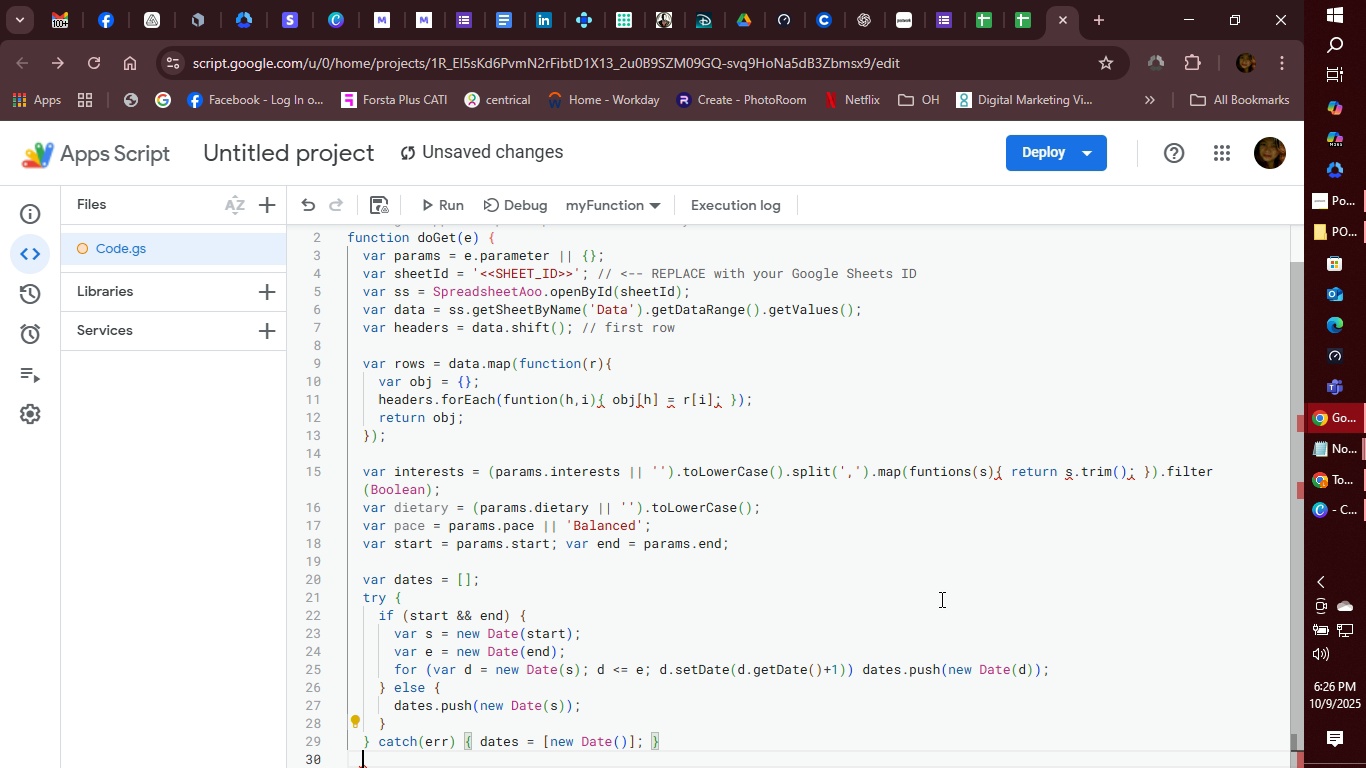 
key(Enter)
 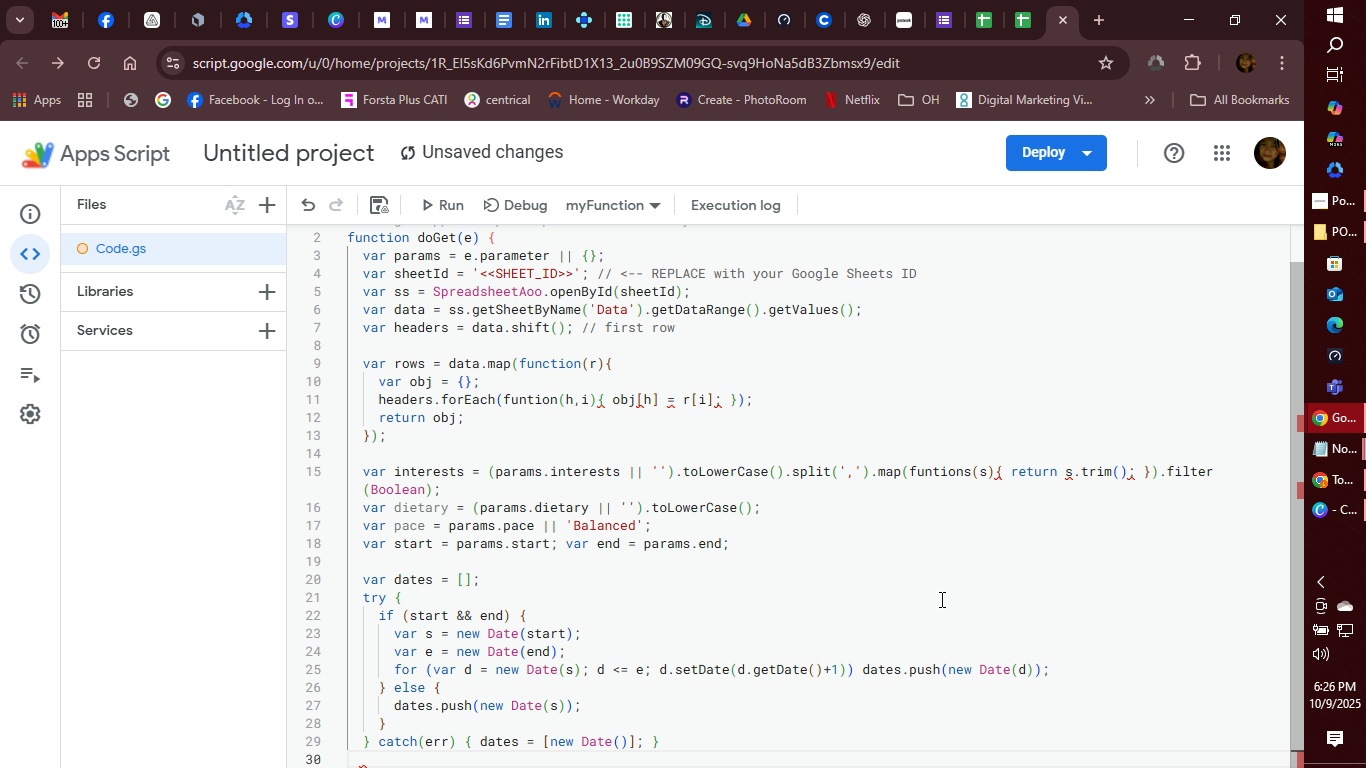 
key(Enter)
 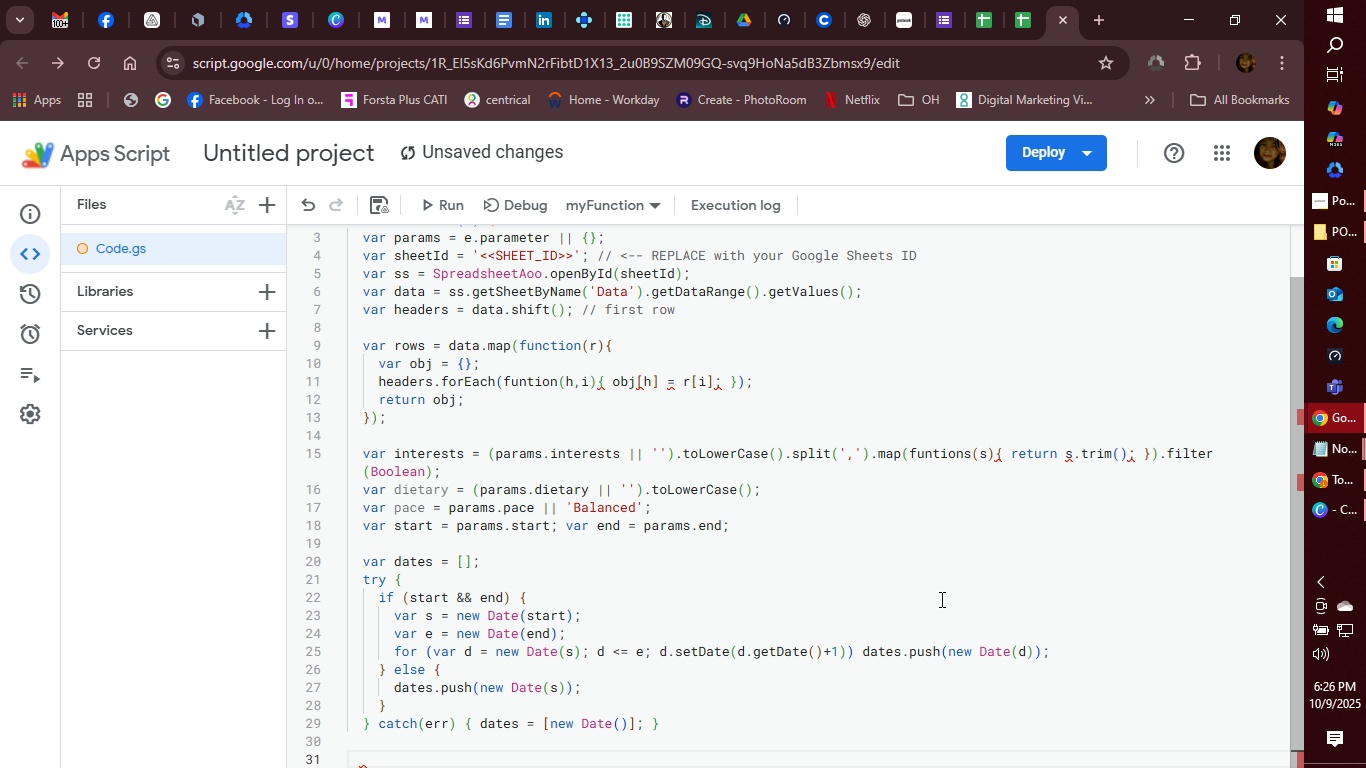 
wait(8.34)
 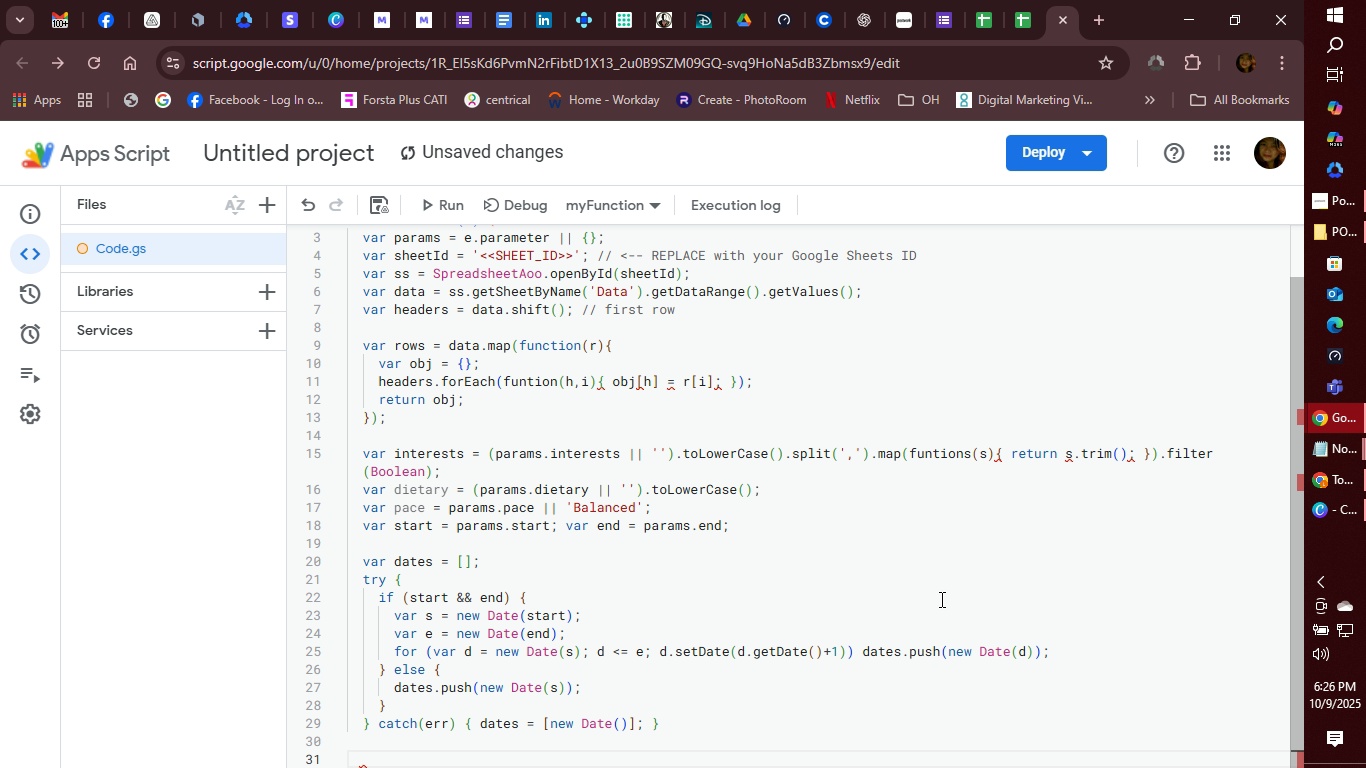 
type(var filterd)
 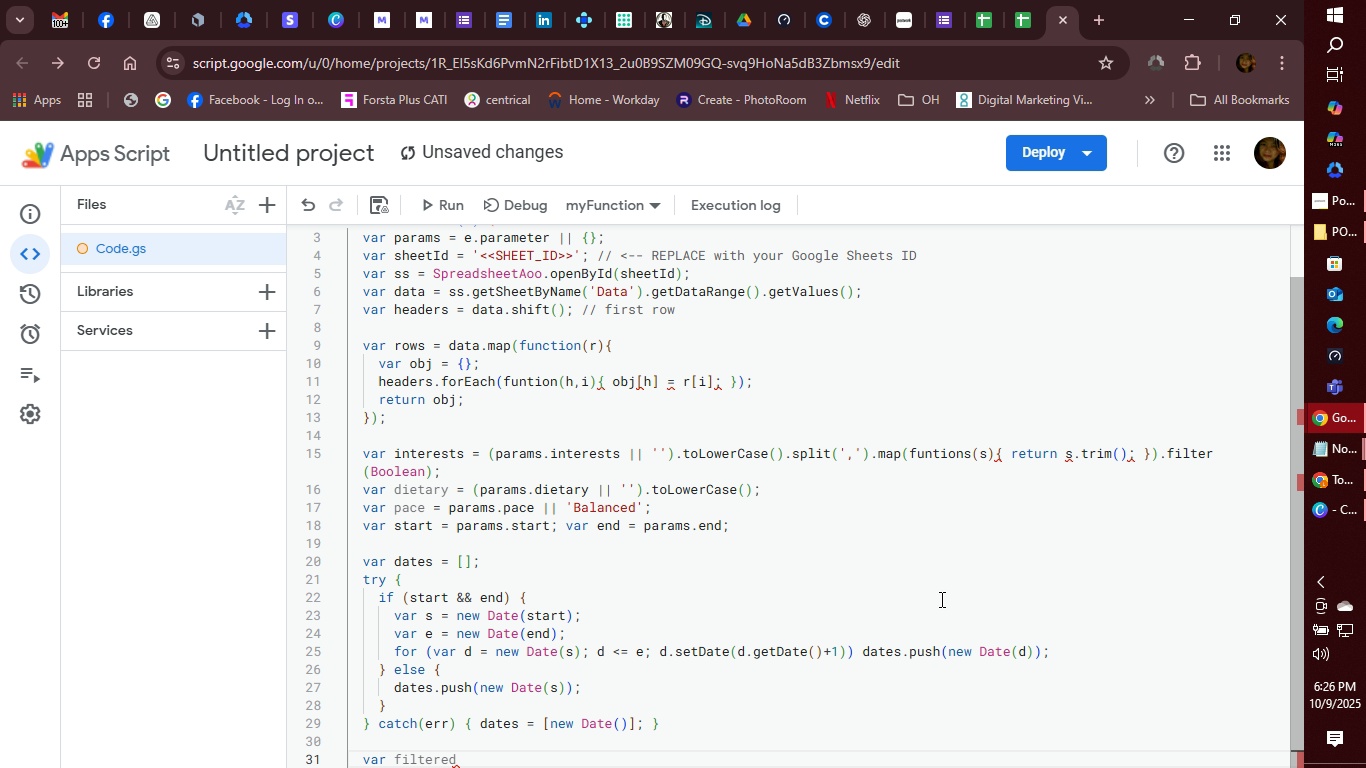 
hold_key(key=E, duration=0.3)
 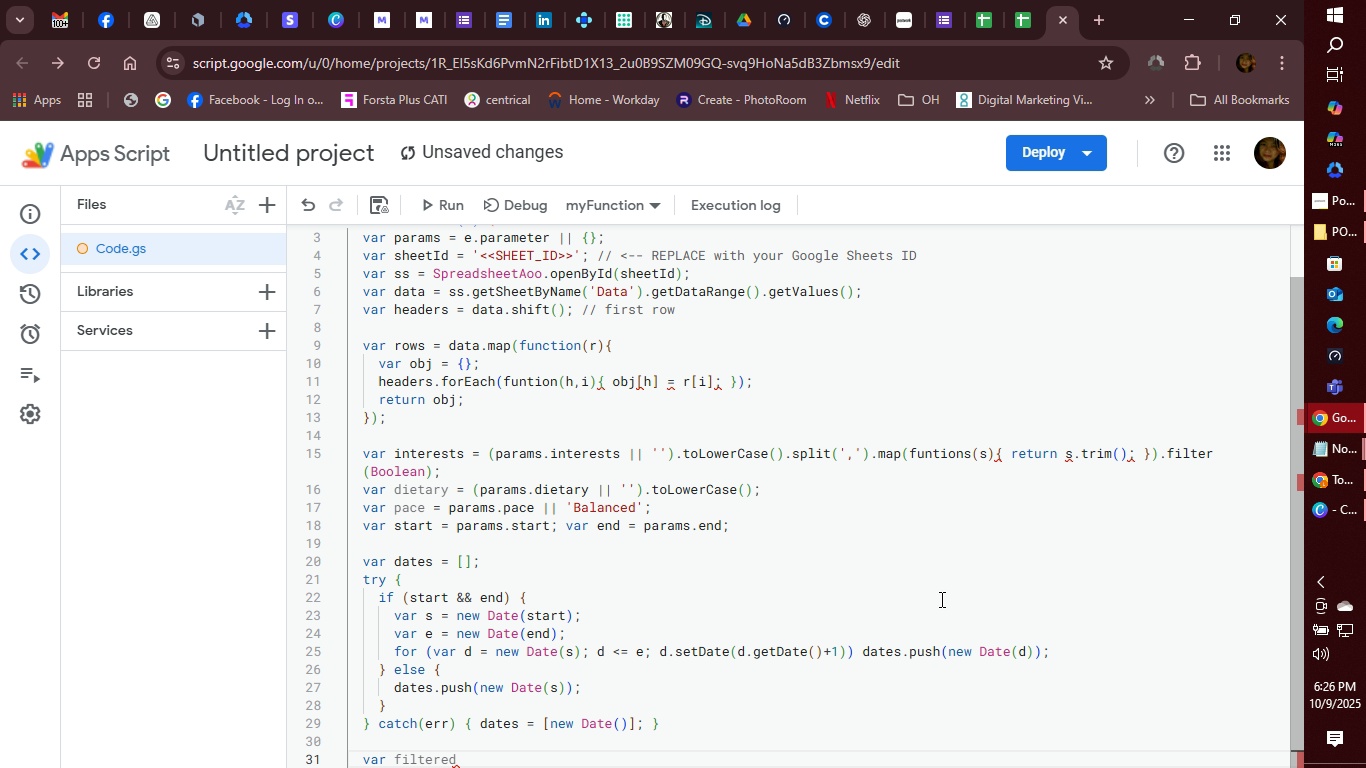 
wait(5.67)
 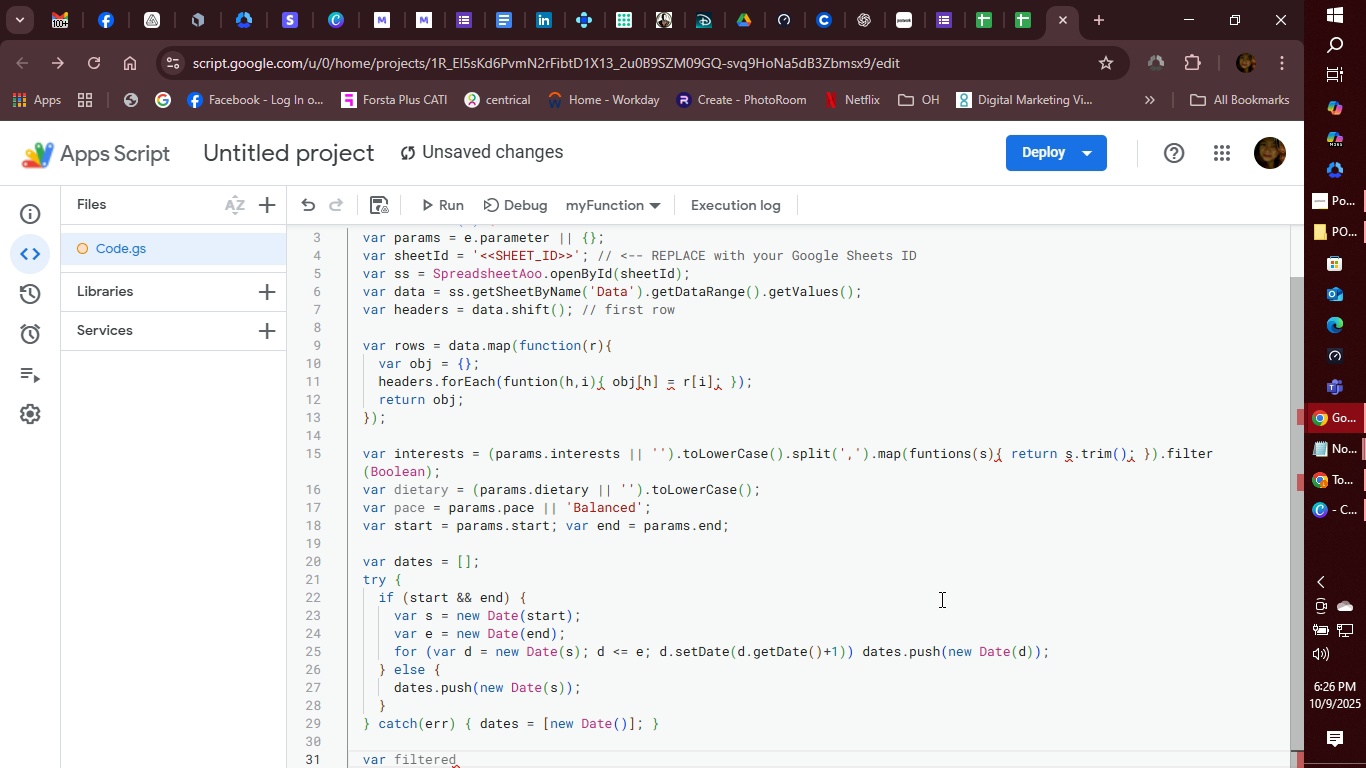 
type( = rows)
 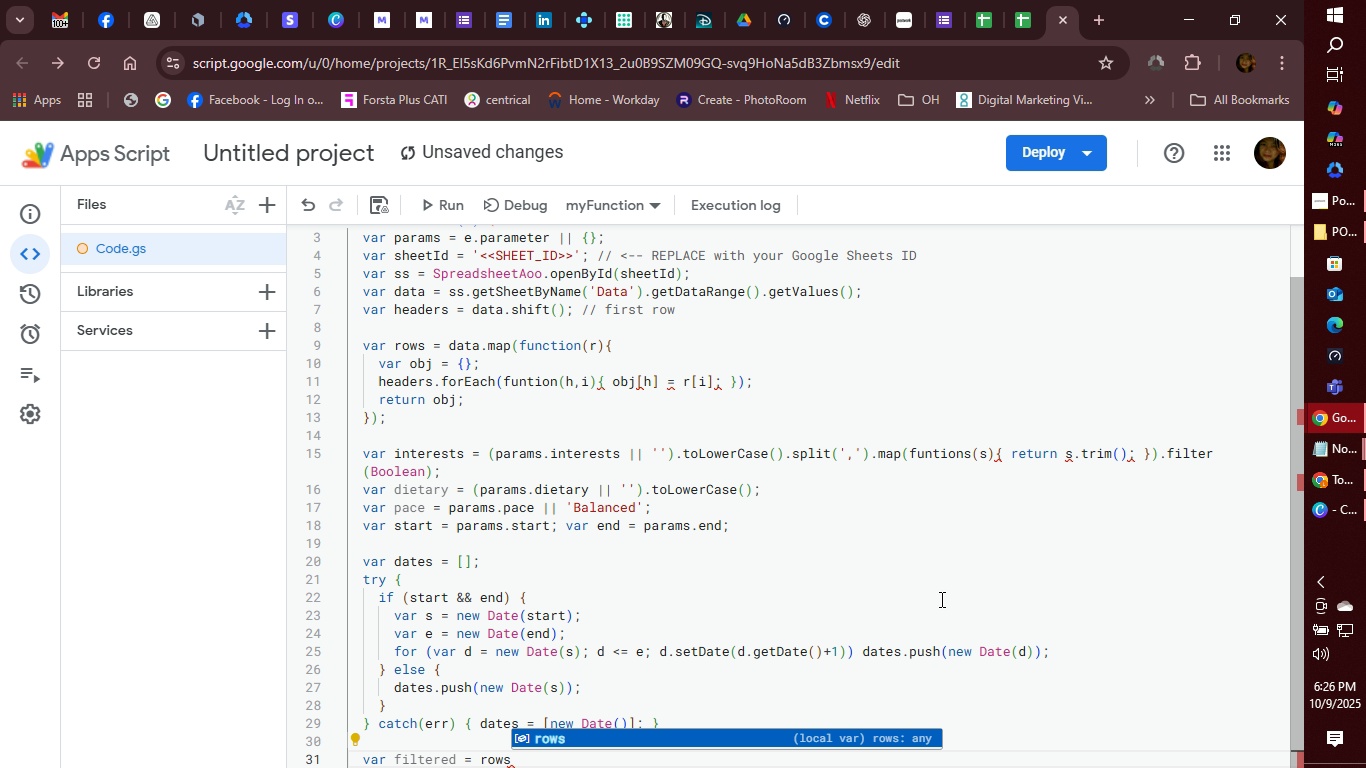 
type(.filter)
 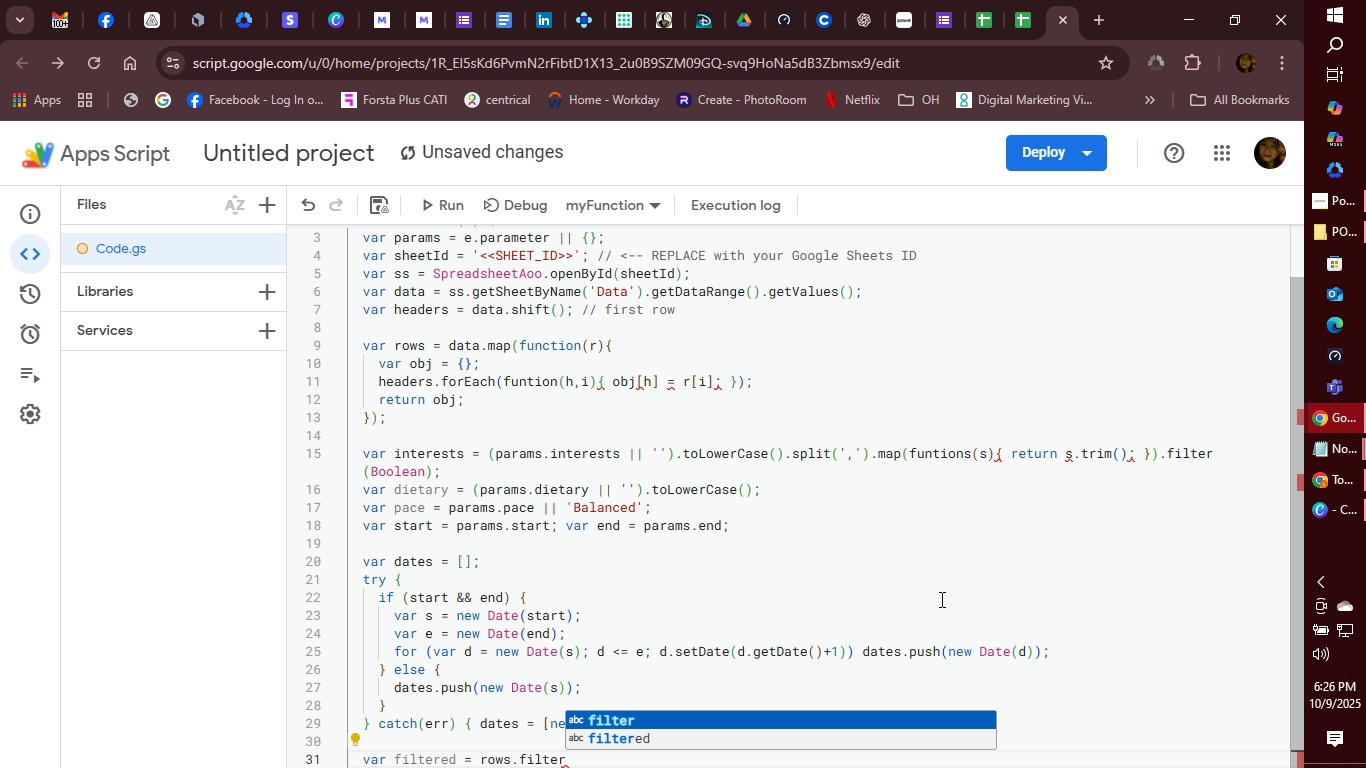 
type((funtion)
 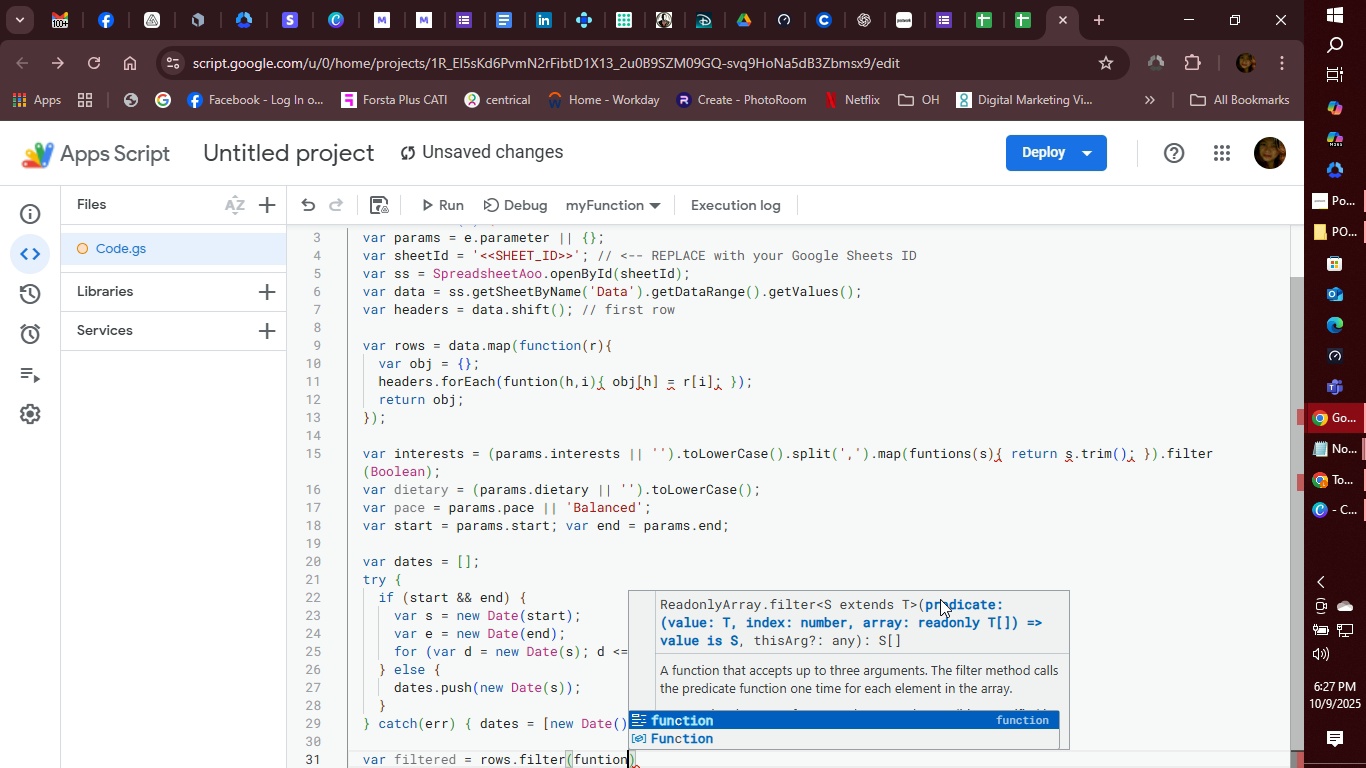 
type((item)
 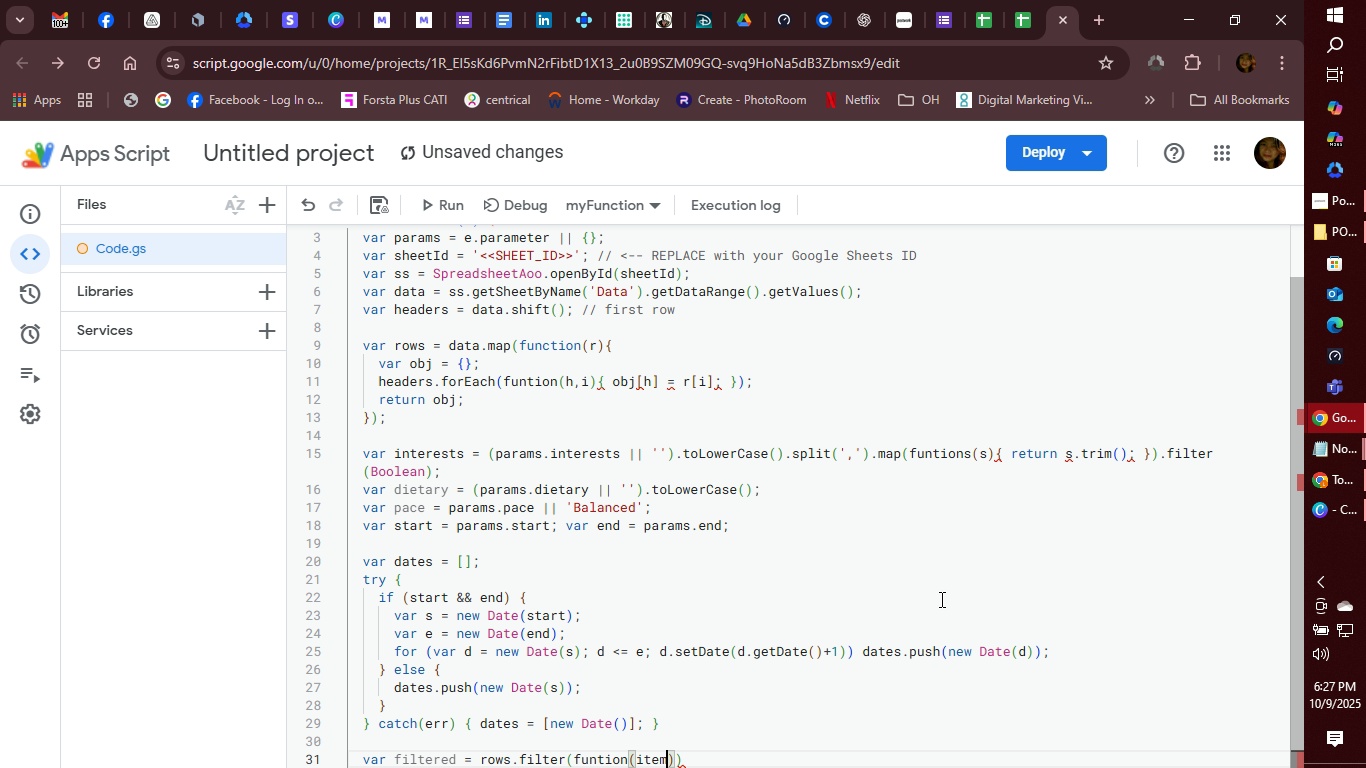 
wait(5.52)
 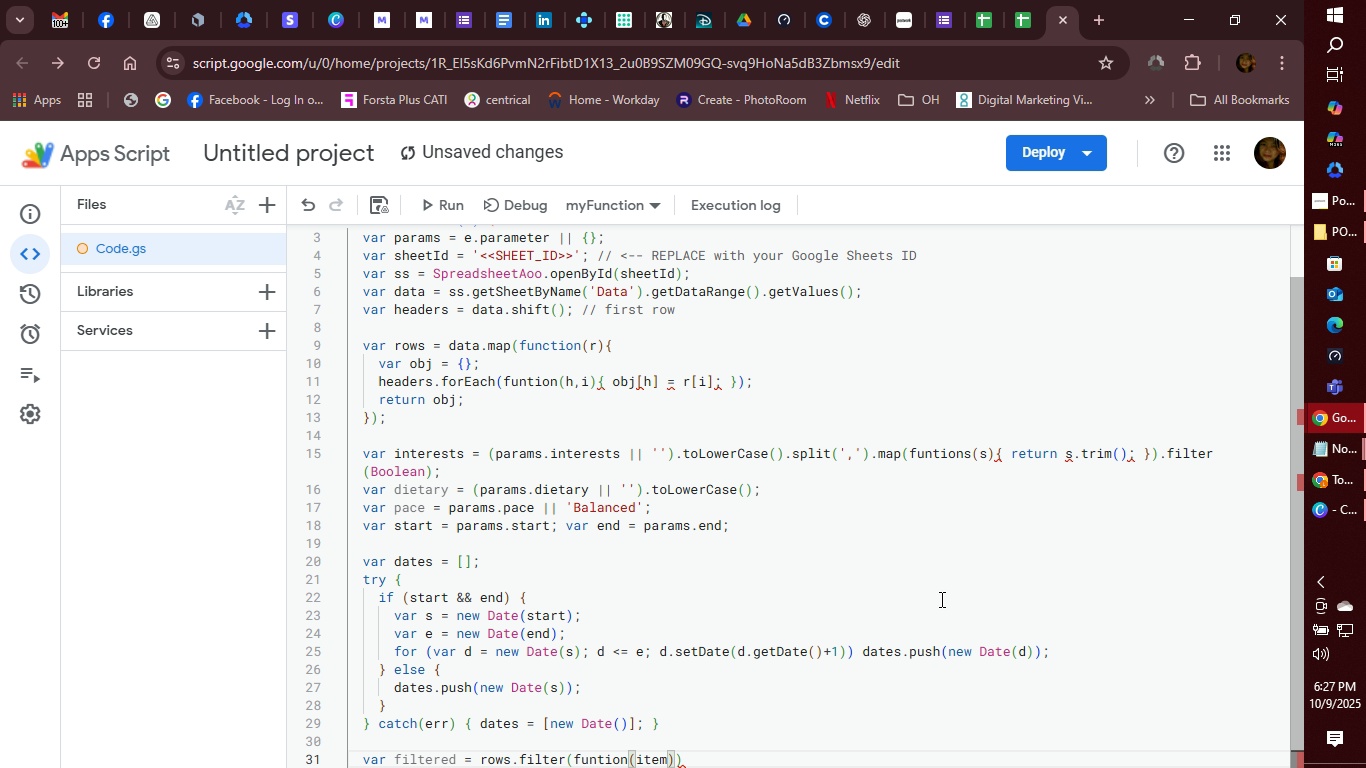 
key(ArrowRight)
 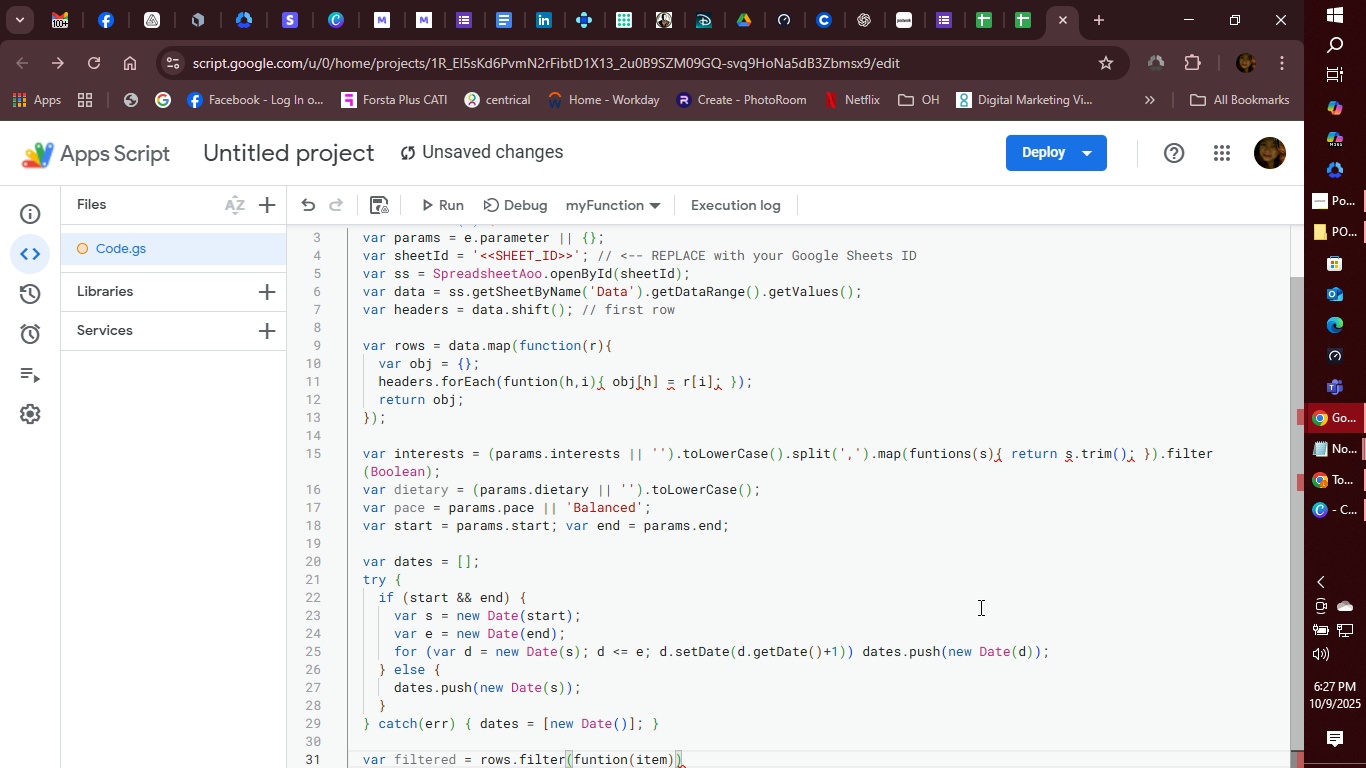 
wait(12.77)
 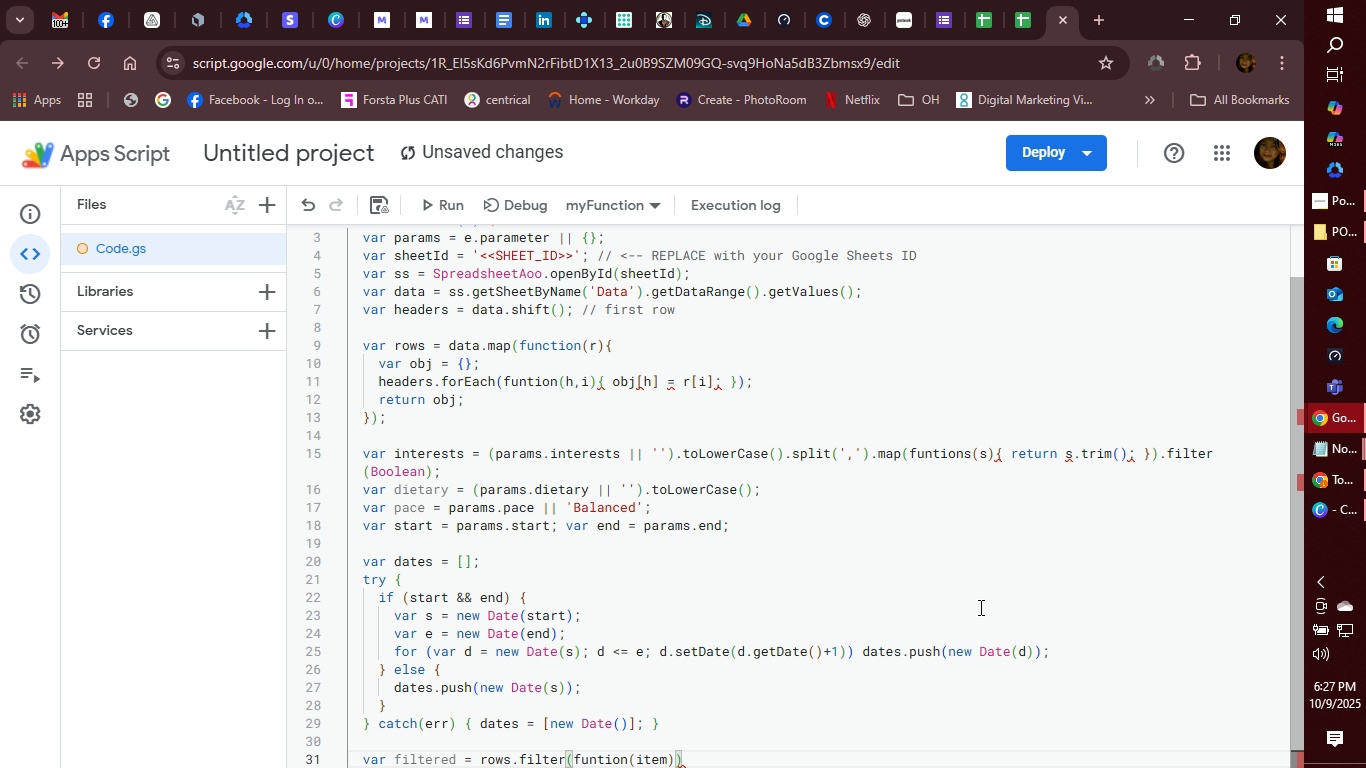 
hold_key(key=ShiftRight, duration=1.51)
 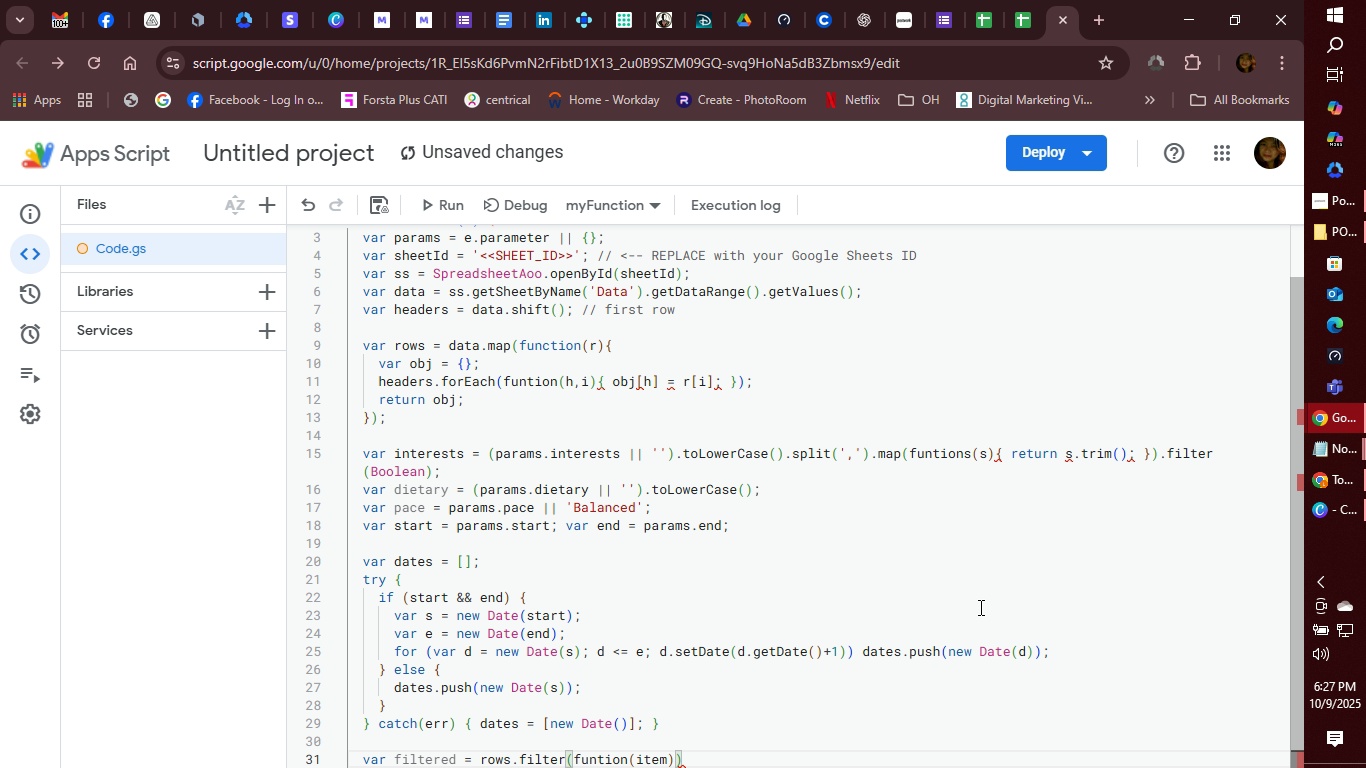 
hold_key(key=ShiftRight, duration=1.53)
 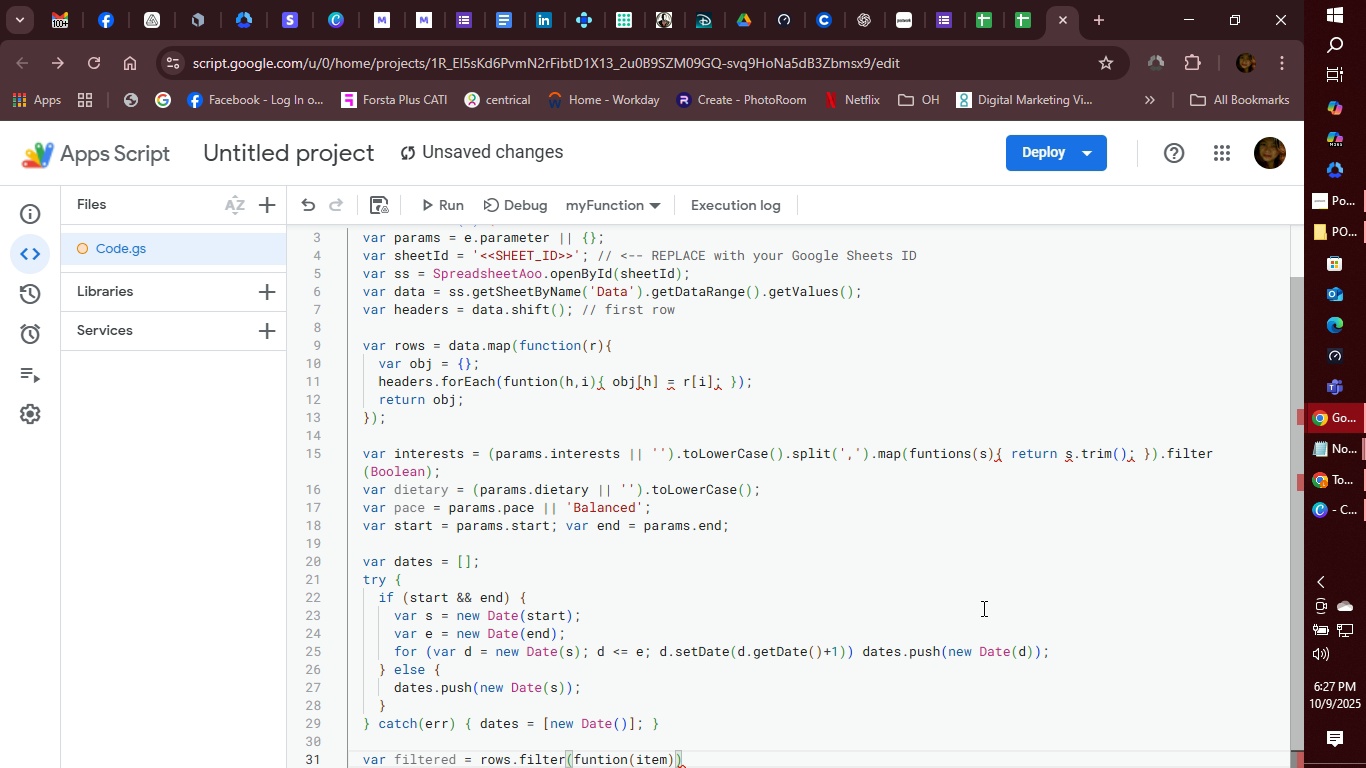 
key(Shift+ShiftRight)
 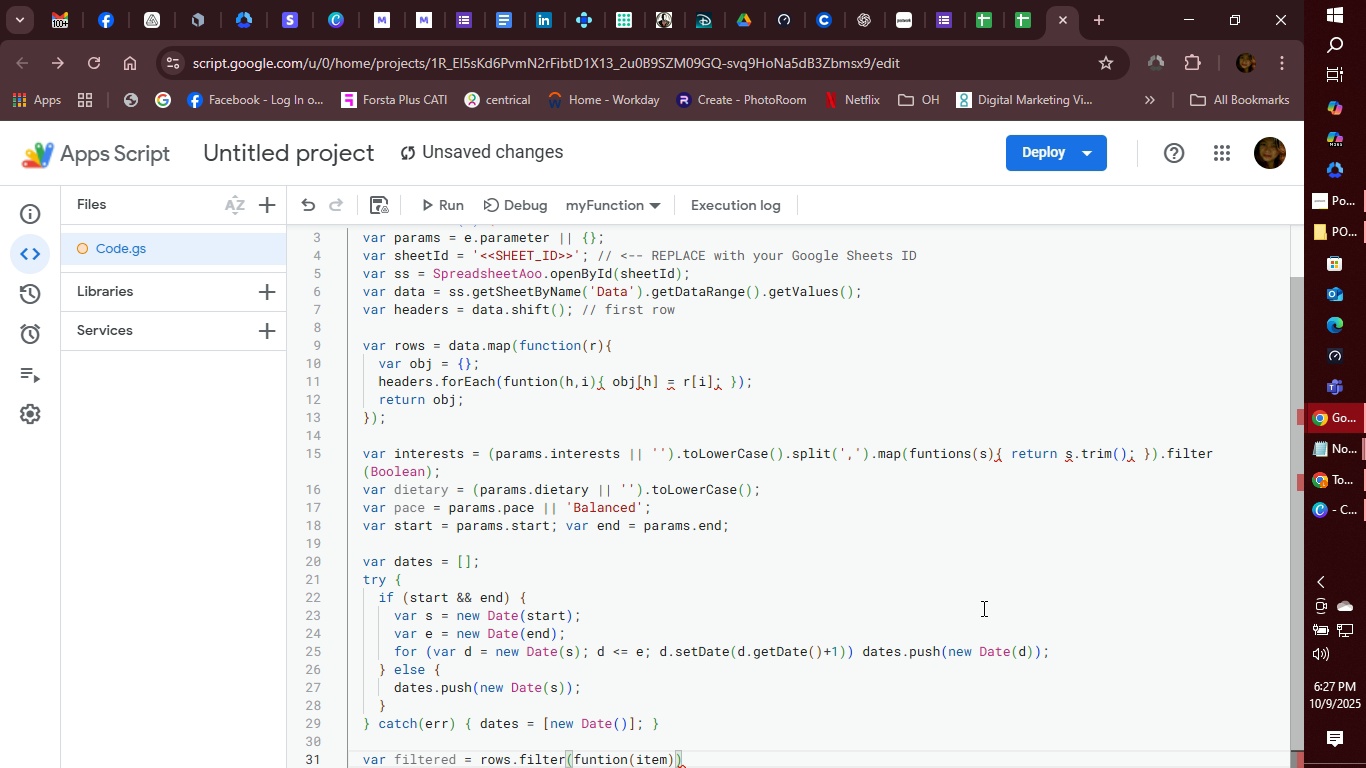 
key(Shift+ShiftRight)
 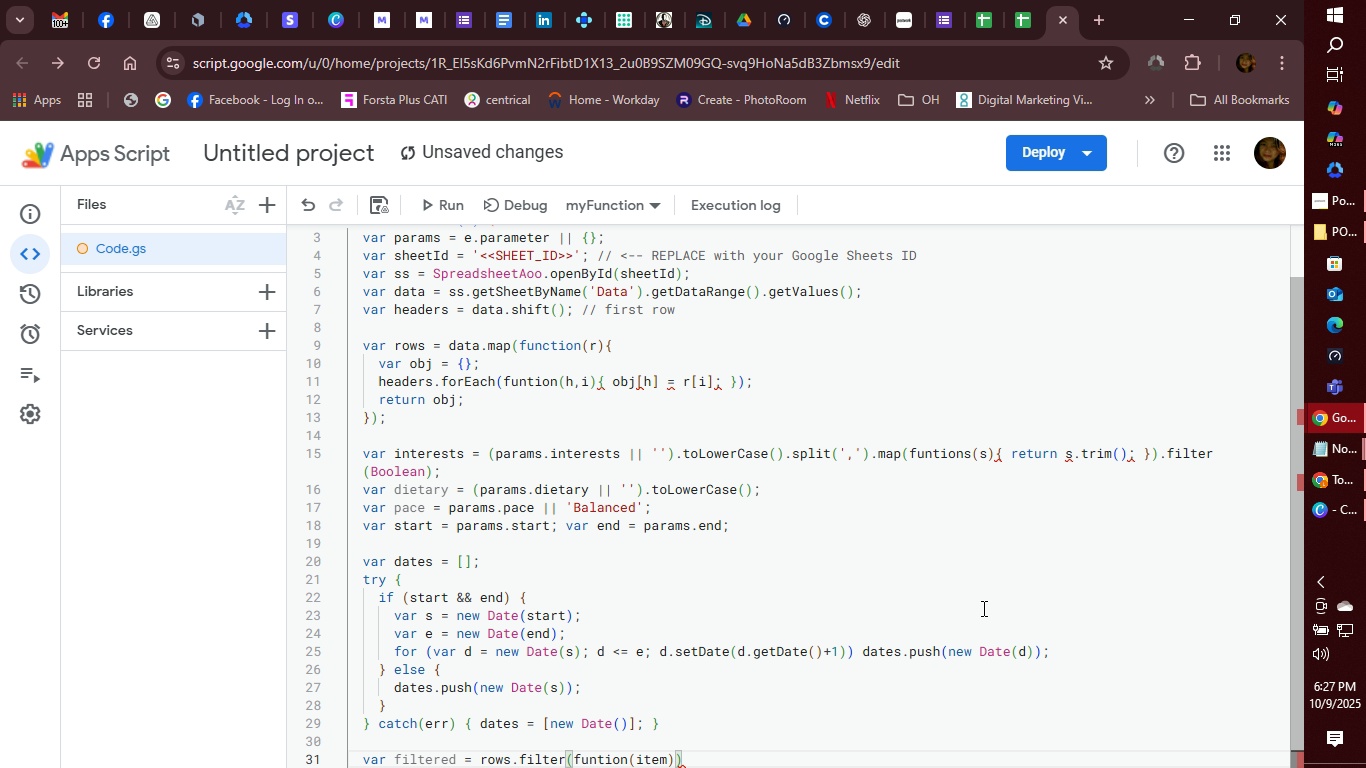 
key(Shift+ShiftRight)
 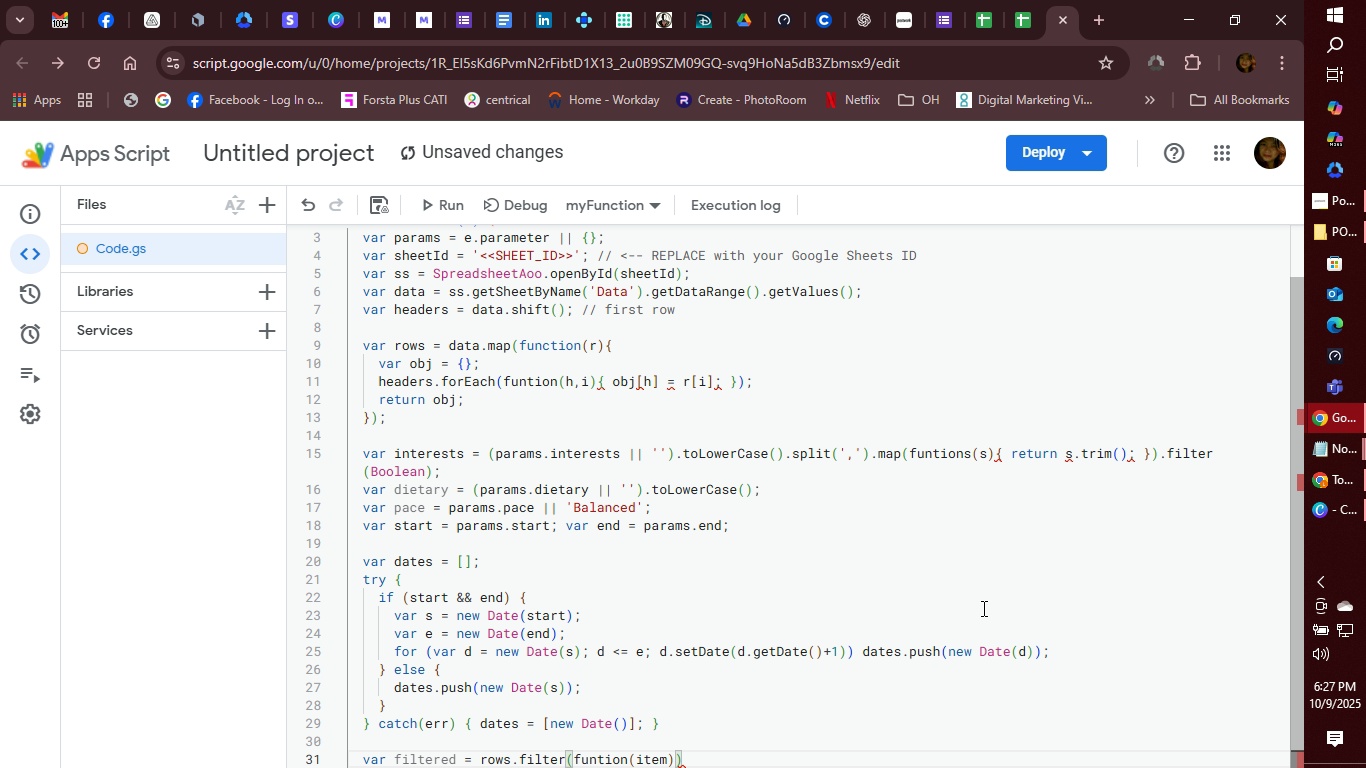 
key(Shift+Quote)
 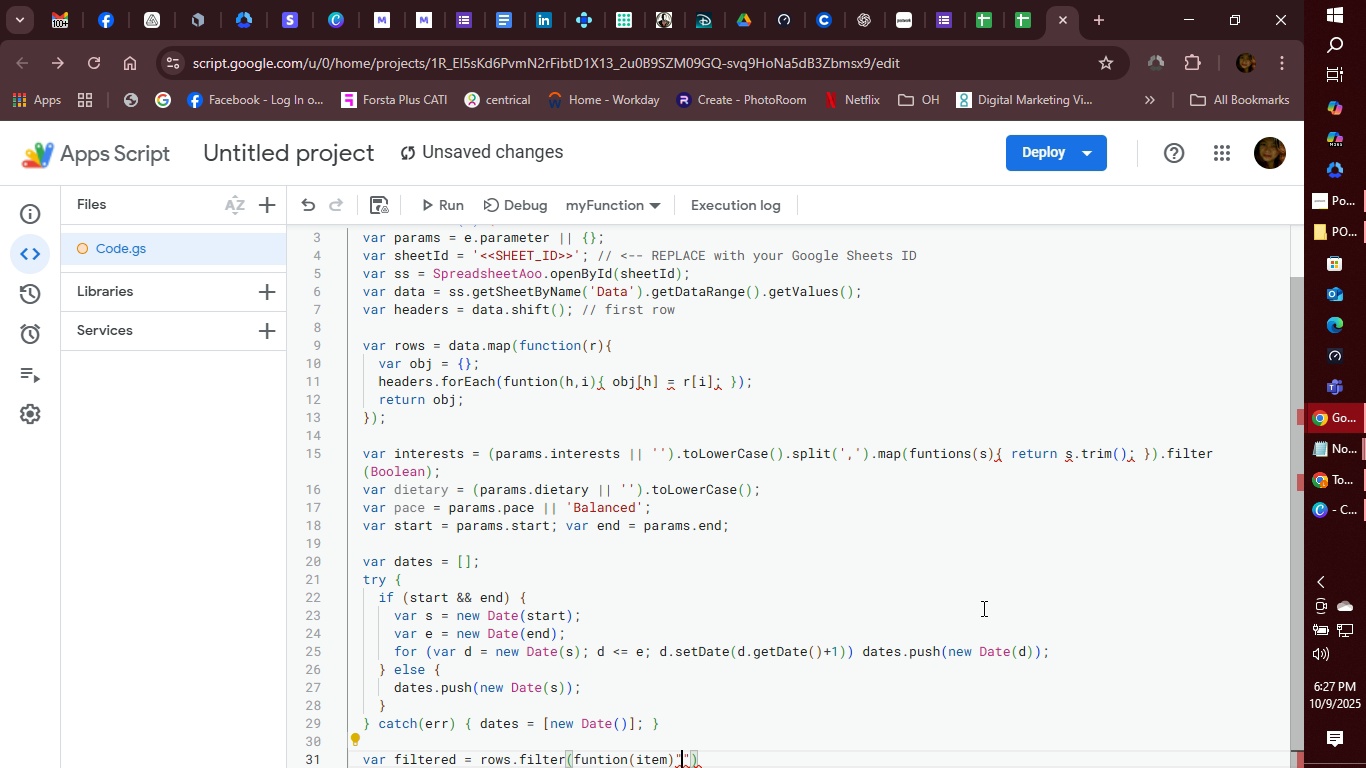 
key(Backspace)
 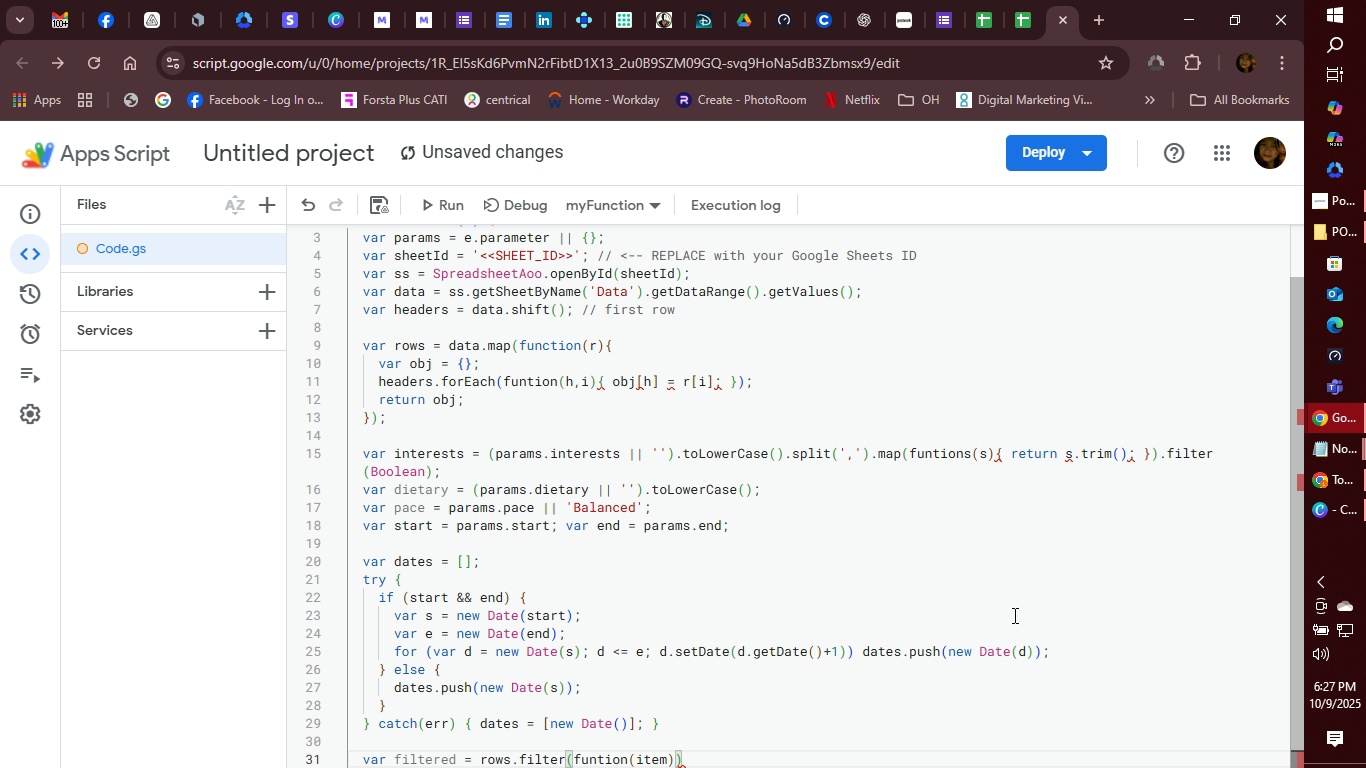 
key(Shift+BracketLeft)
 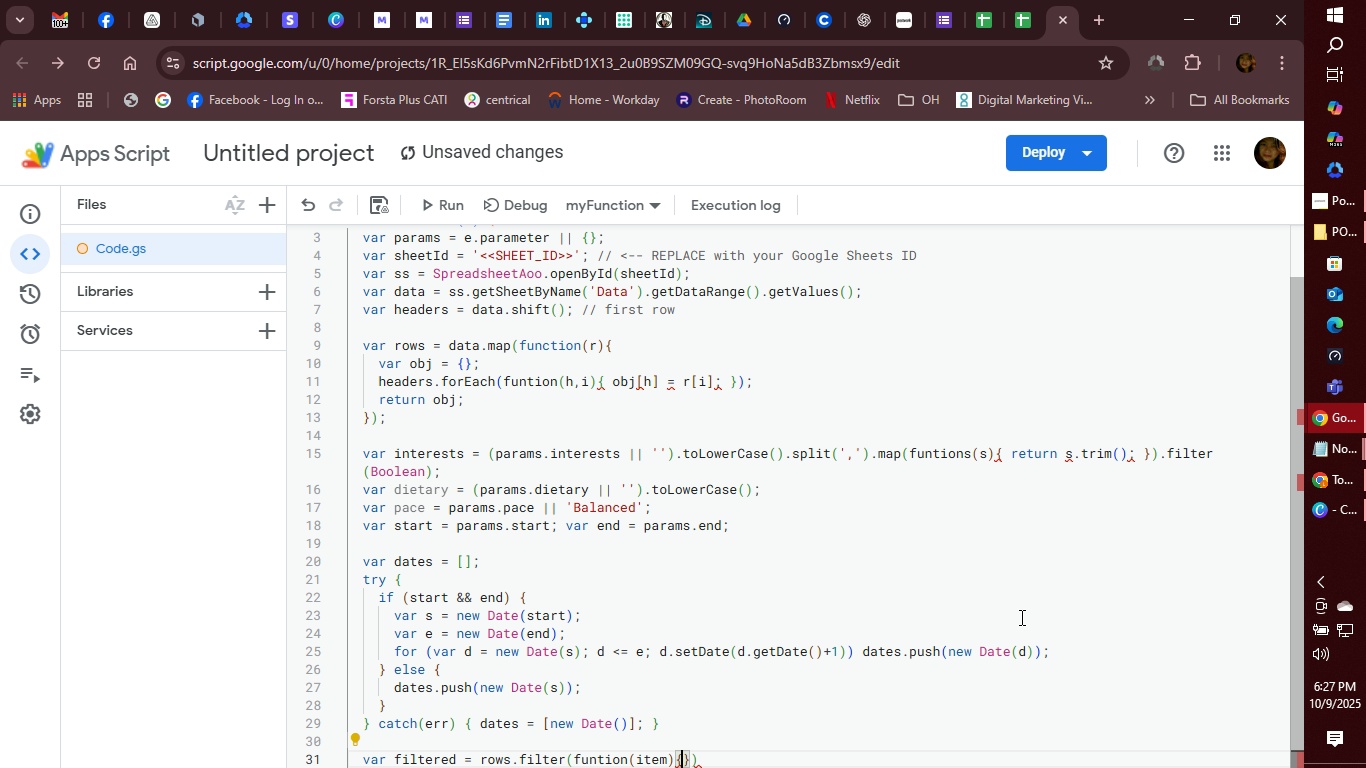 
key(Enter)
 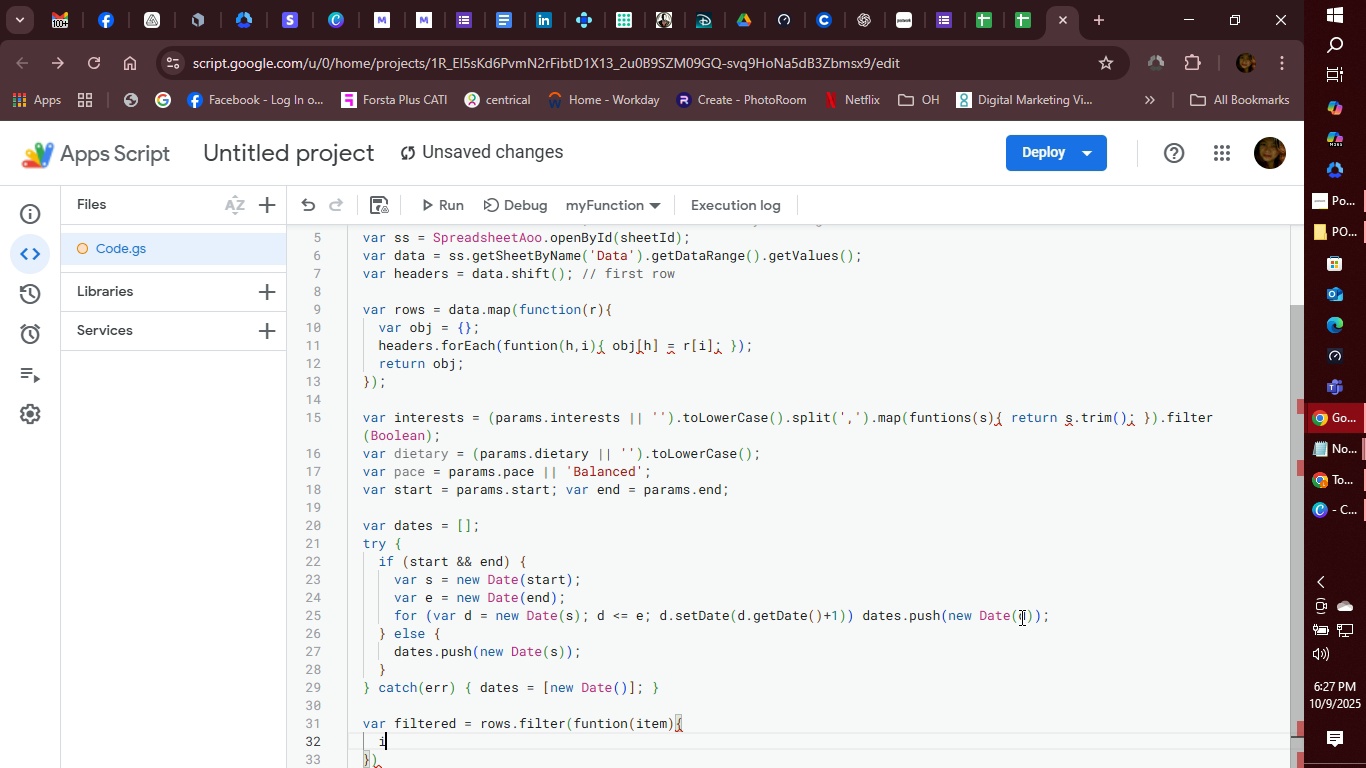 
type(if ()
 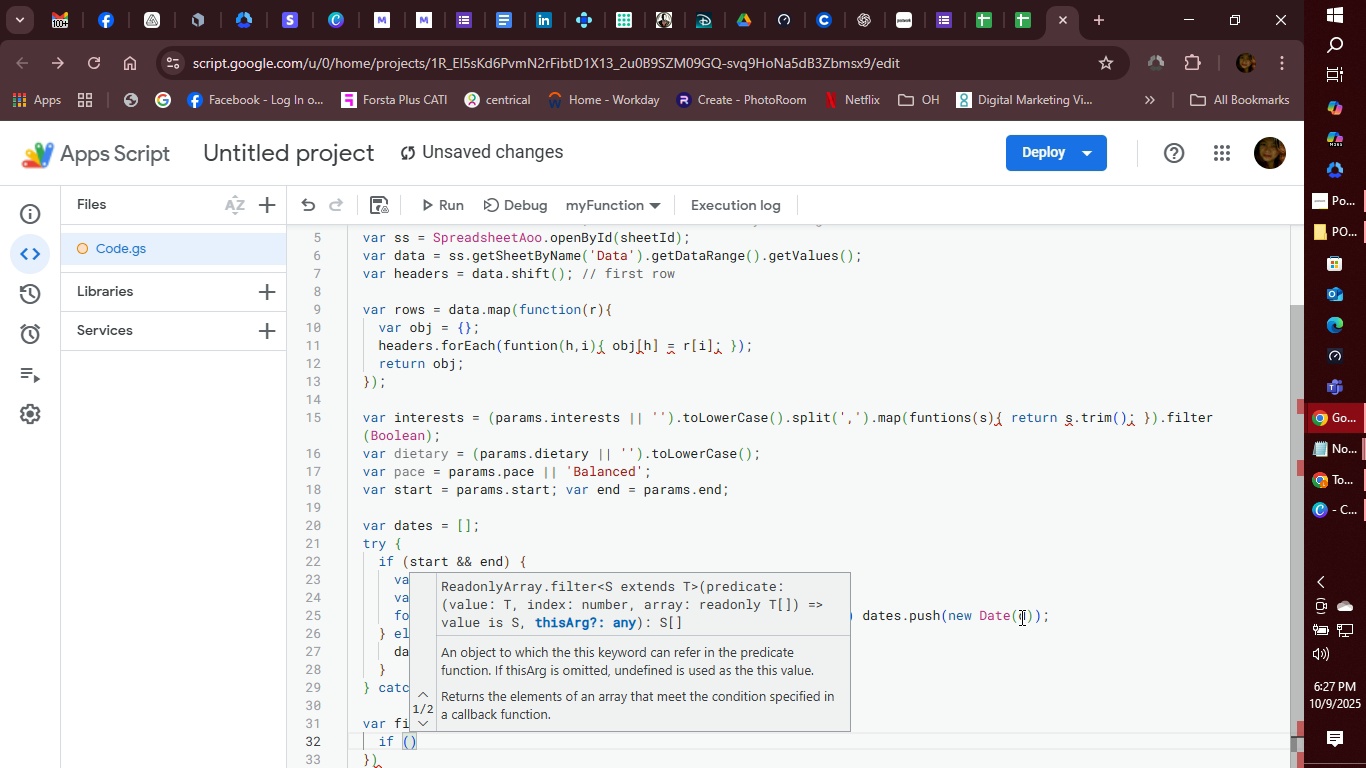 
wait(6.37)
 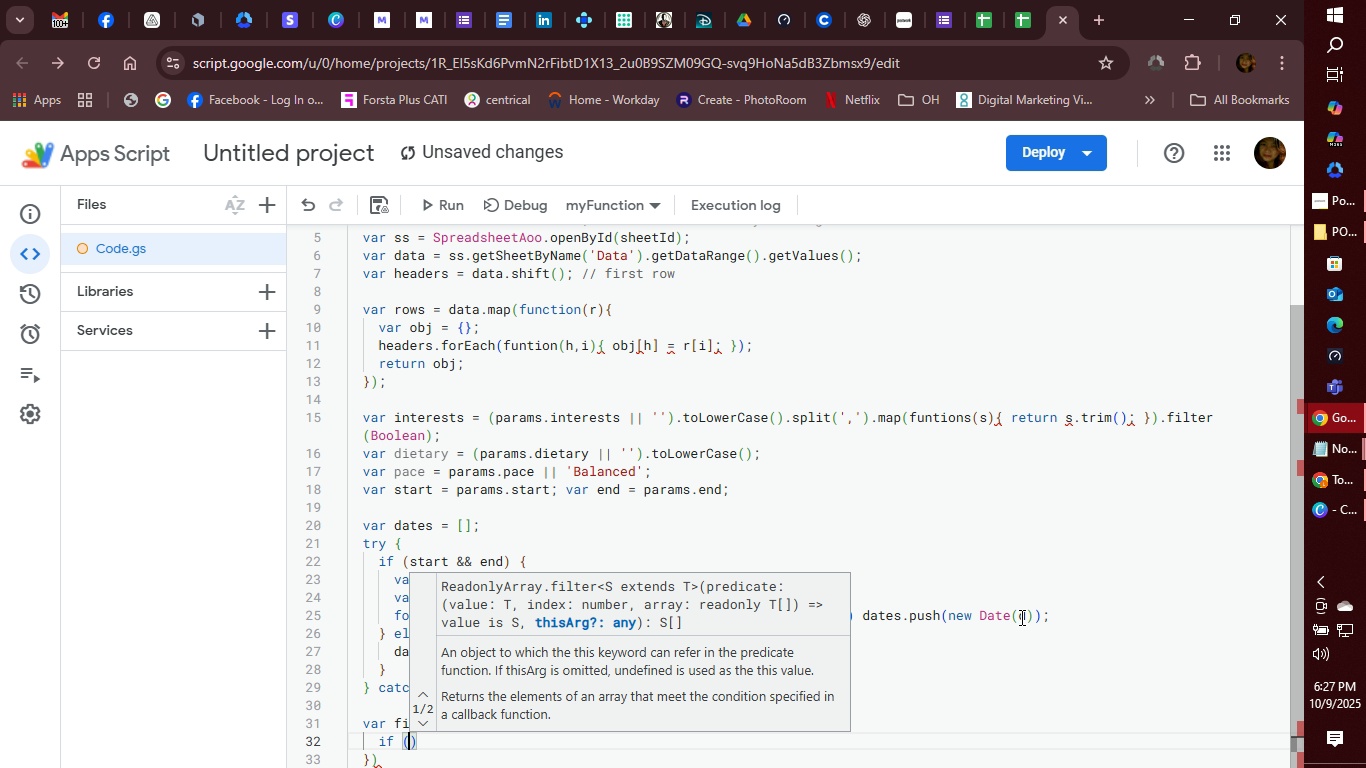 
type((iteam)
 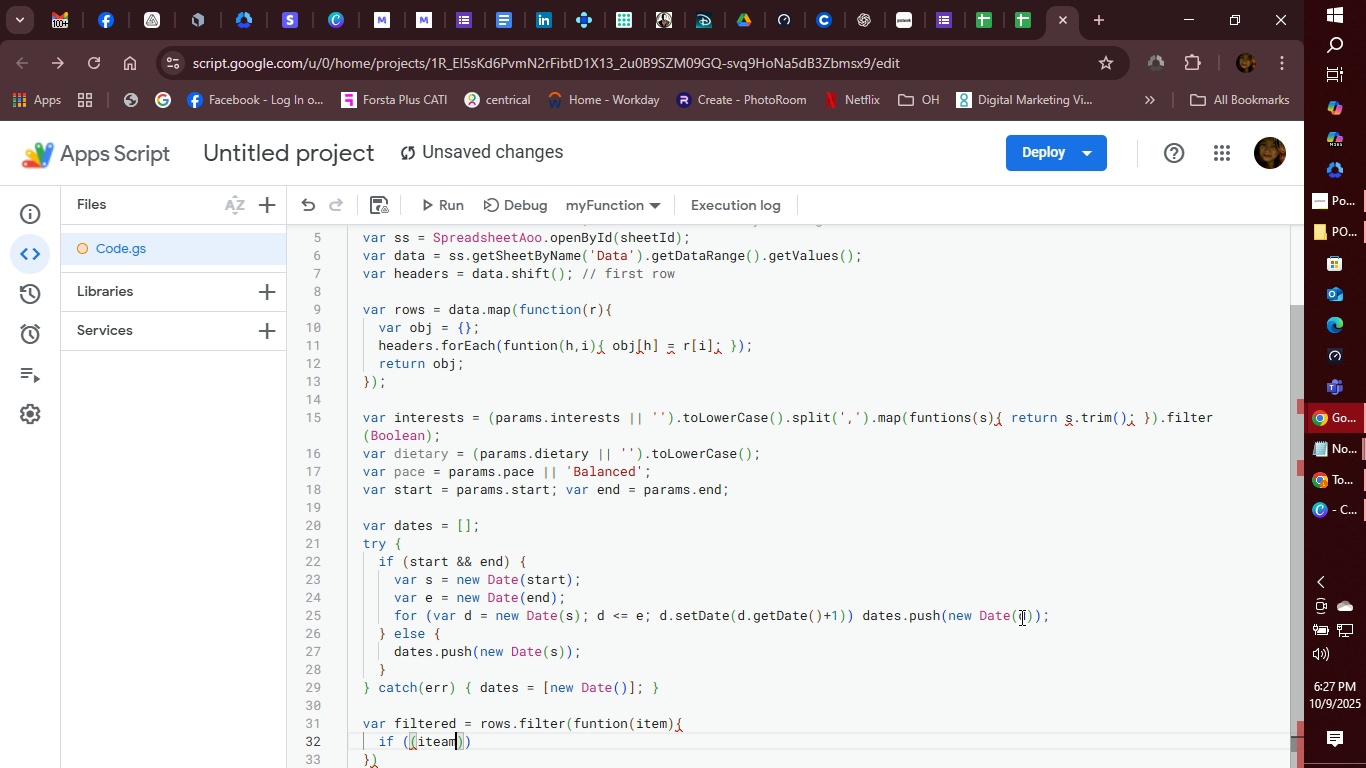 
key(Unknown)
 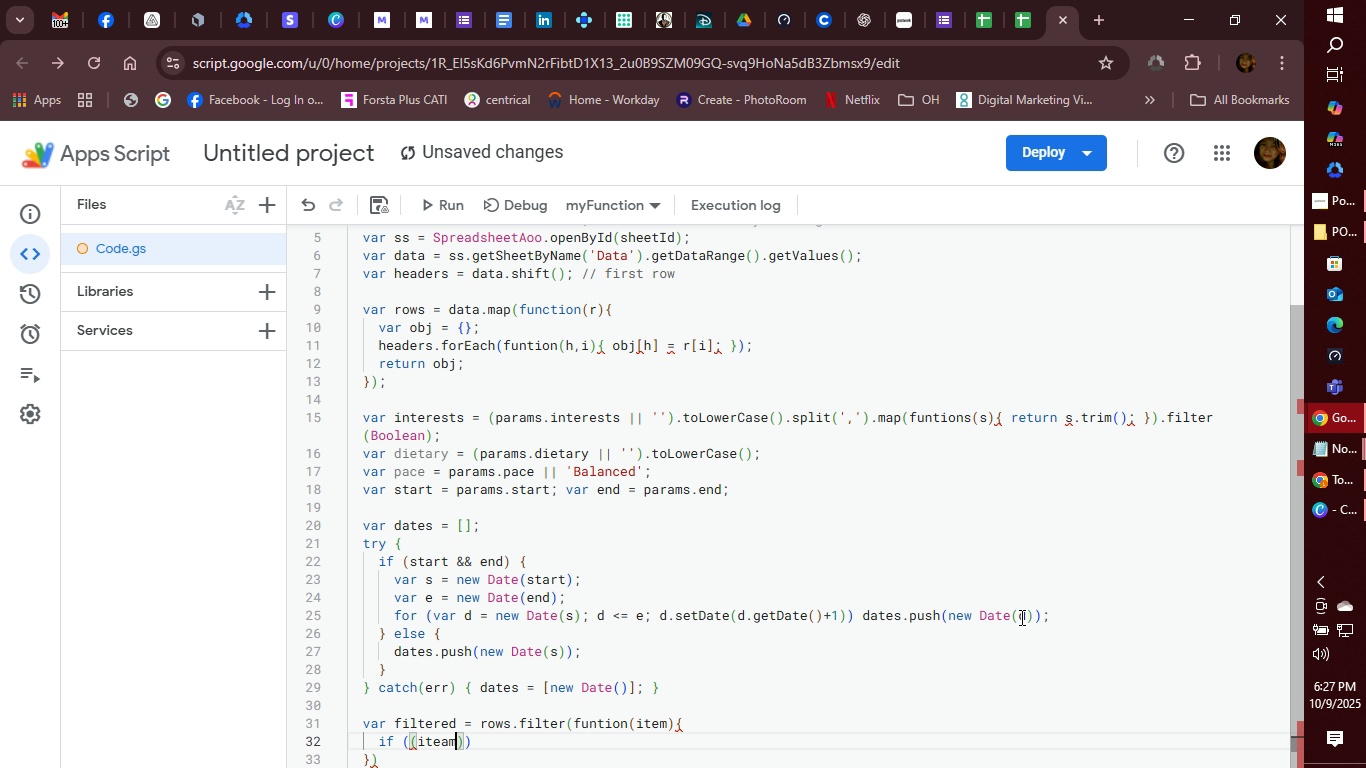 
key(Backspace)
 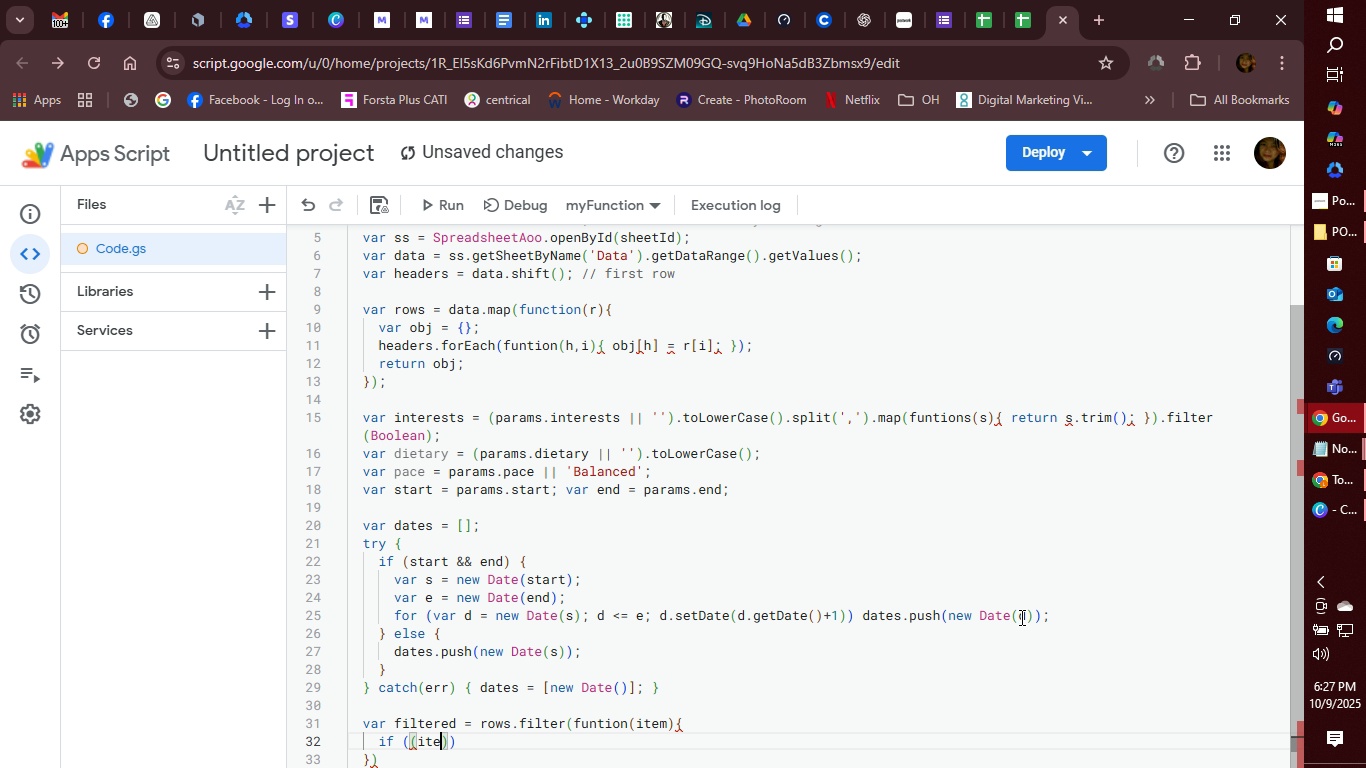 
key(Backspace)
 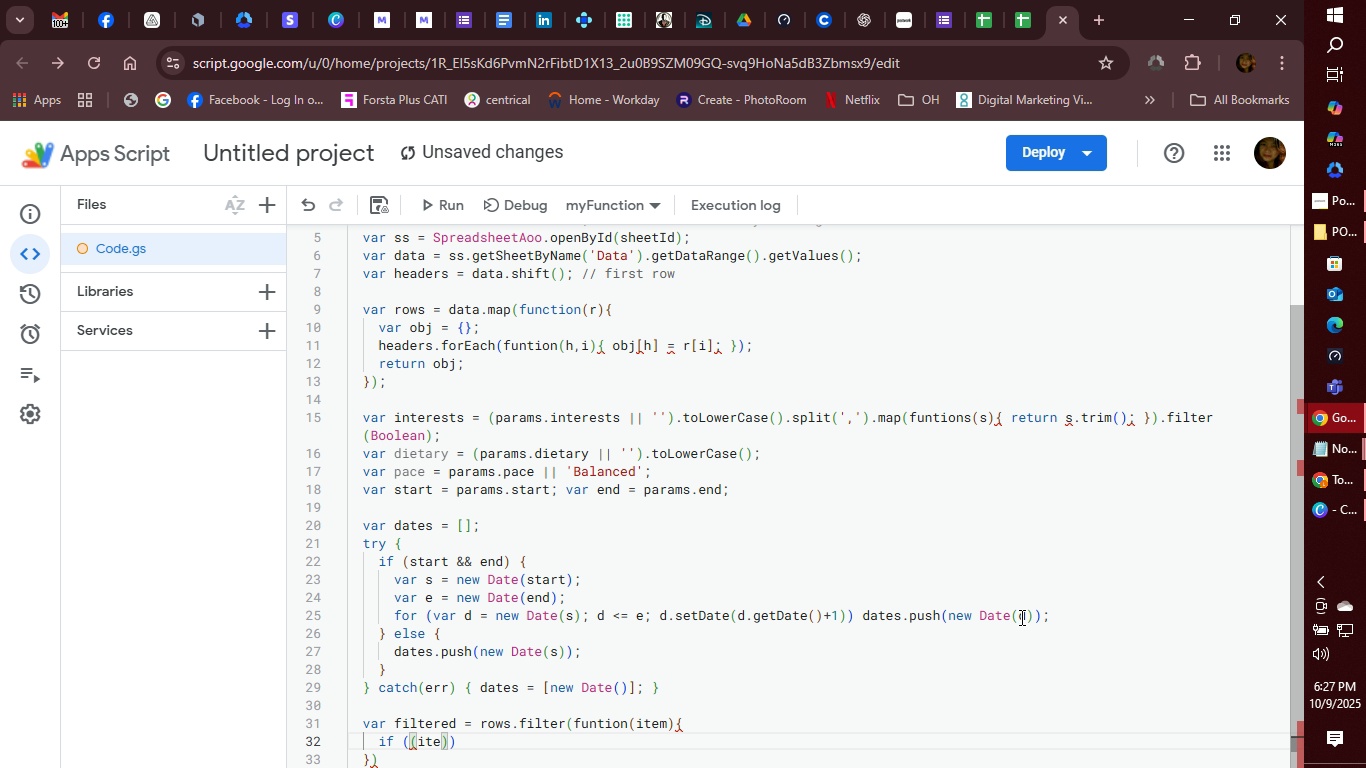 
key(M)
 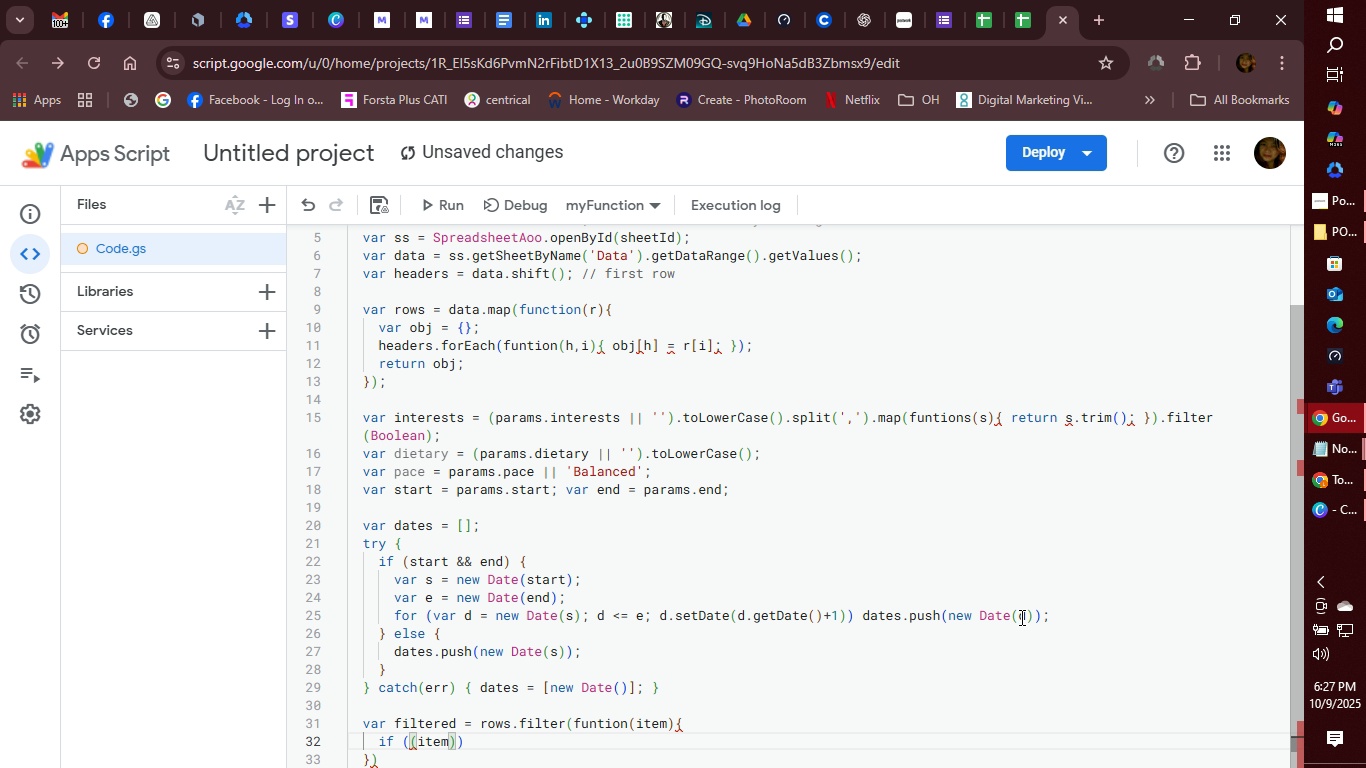 
hold_key(key=ShiftLeft, duration=0.59)
 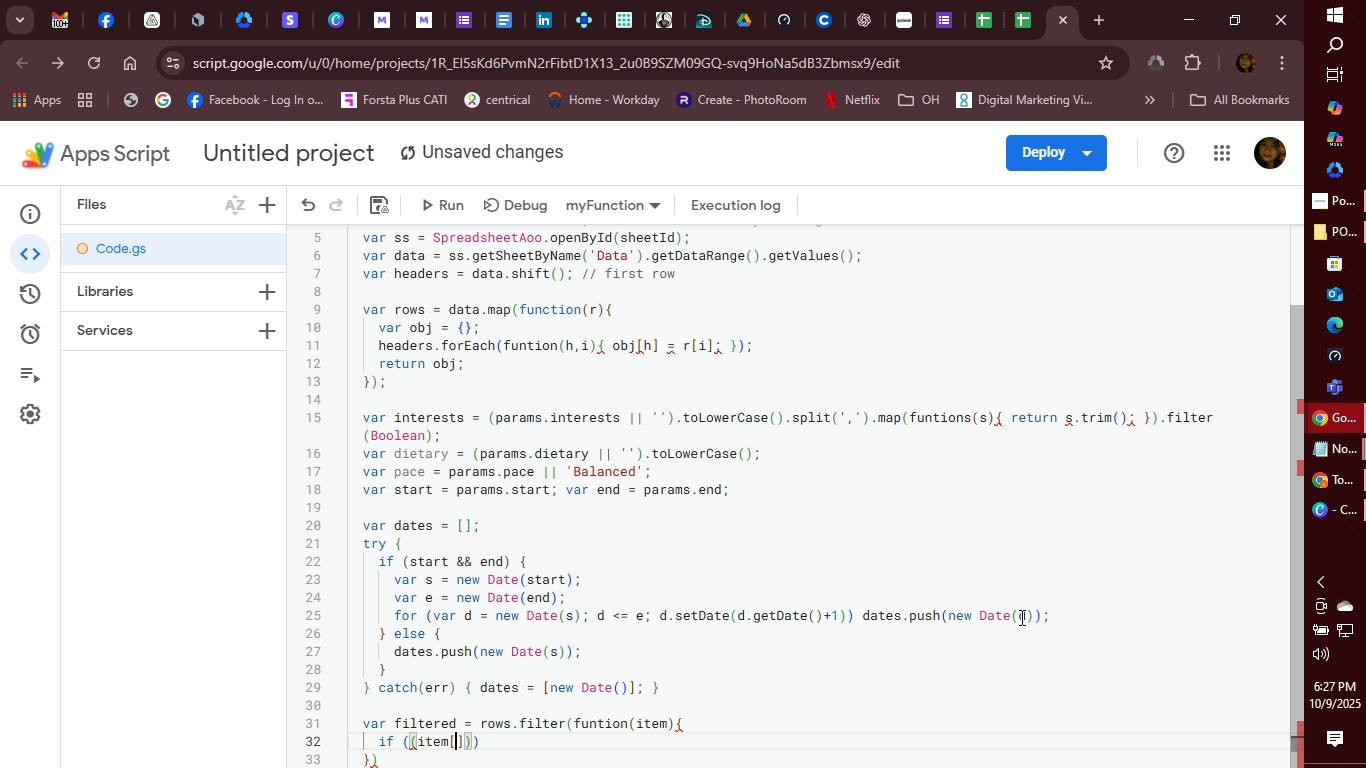 
type([Tags)
 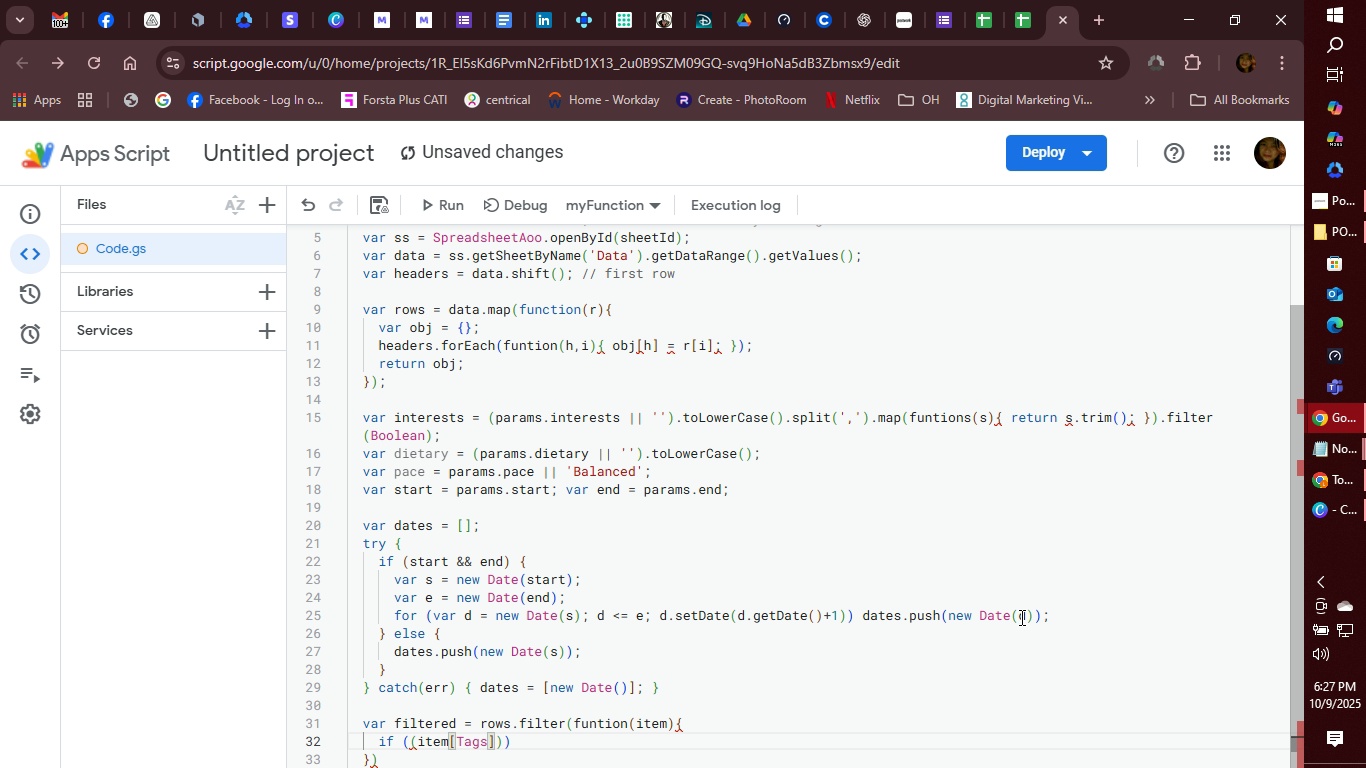 
wait(8.83)
 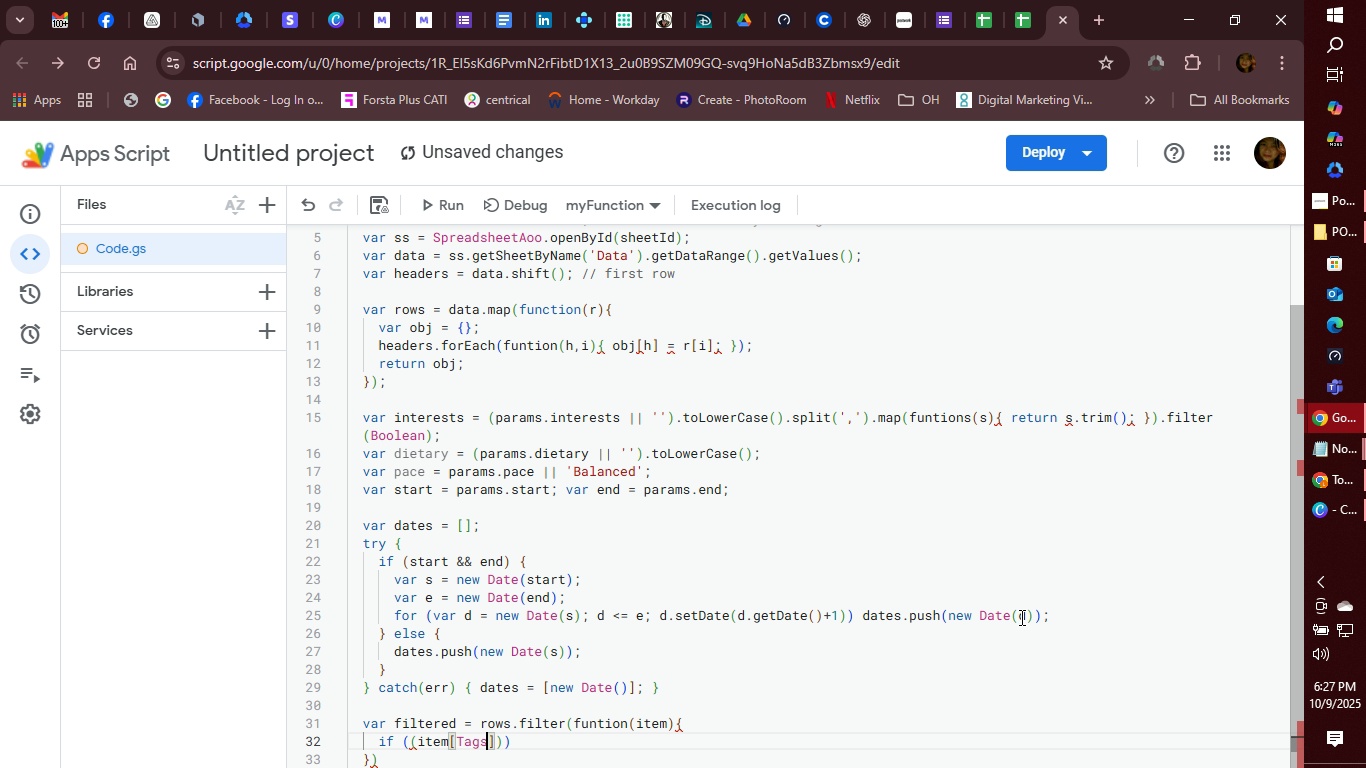 
key(ArrowRight)
 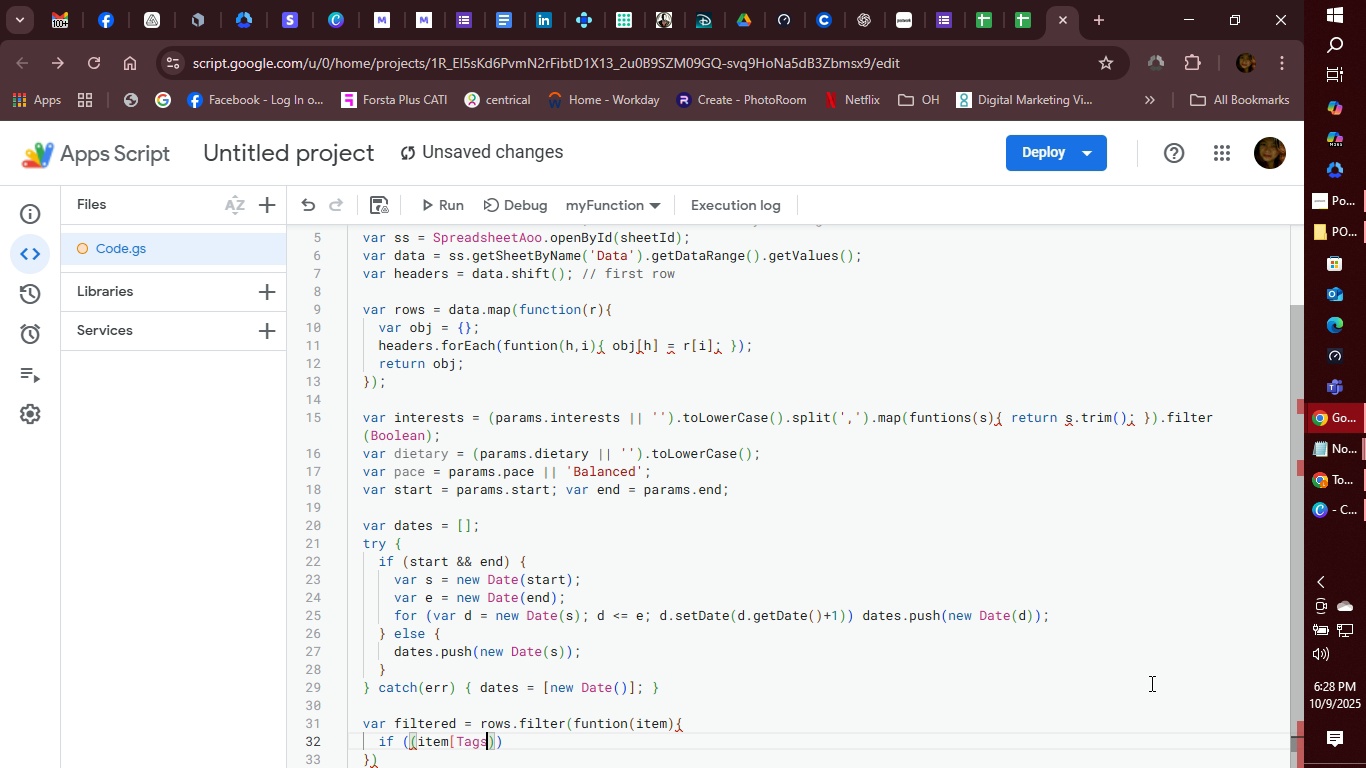 
hold_key(key=Backspace, duration=0.3)
 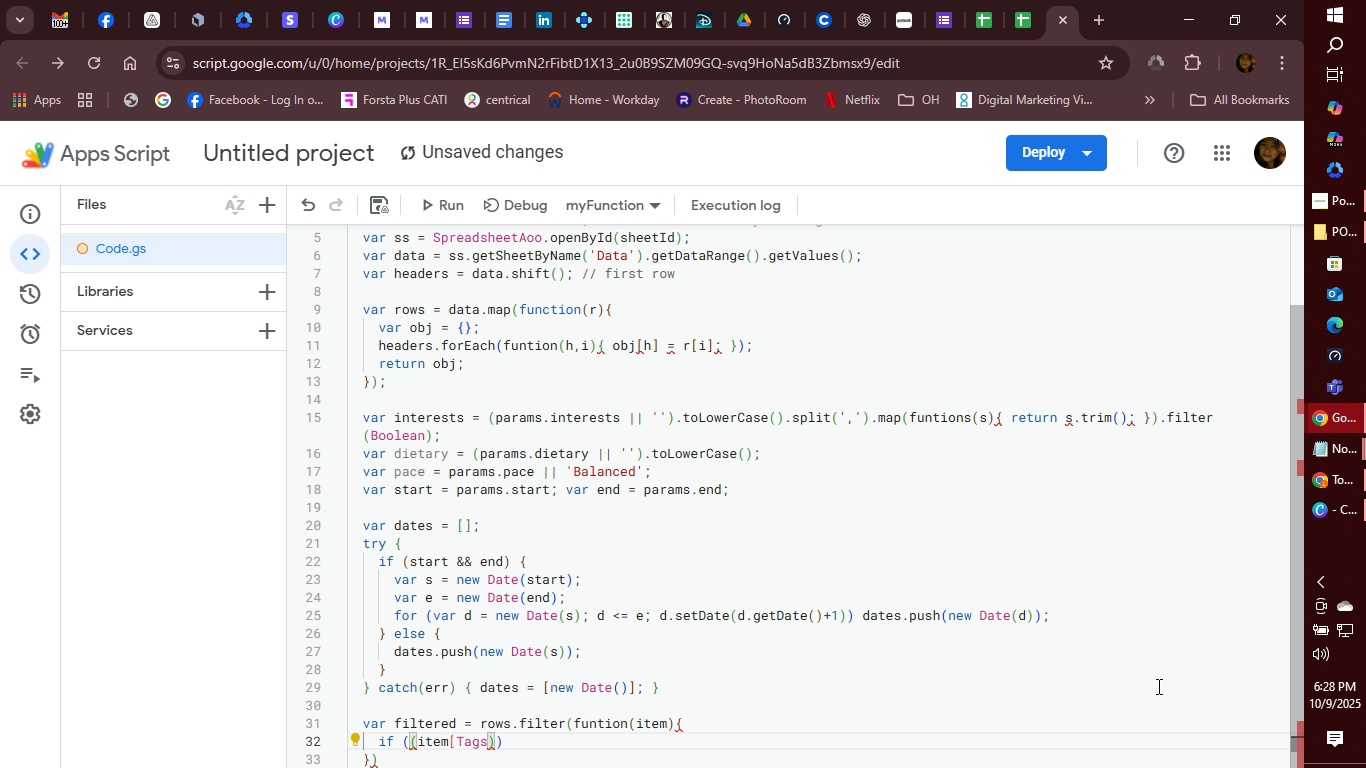 
key(ArrowRight)
 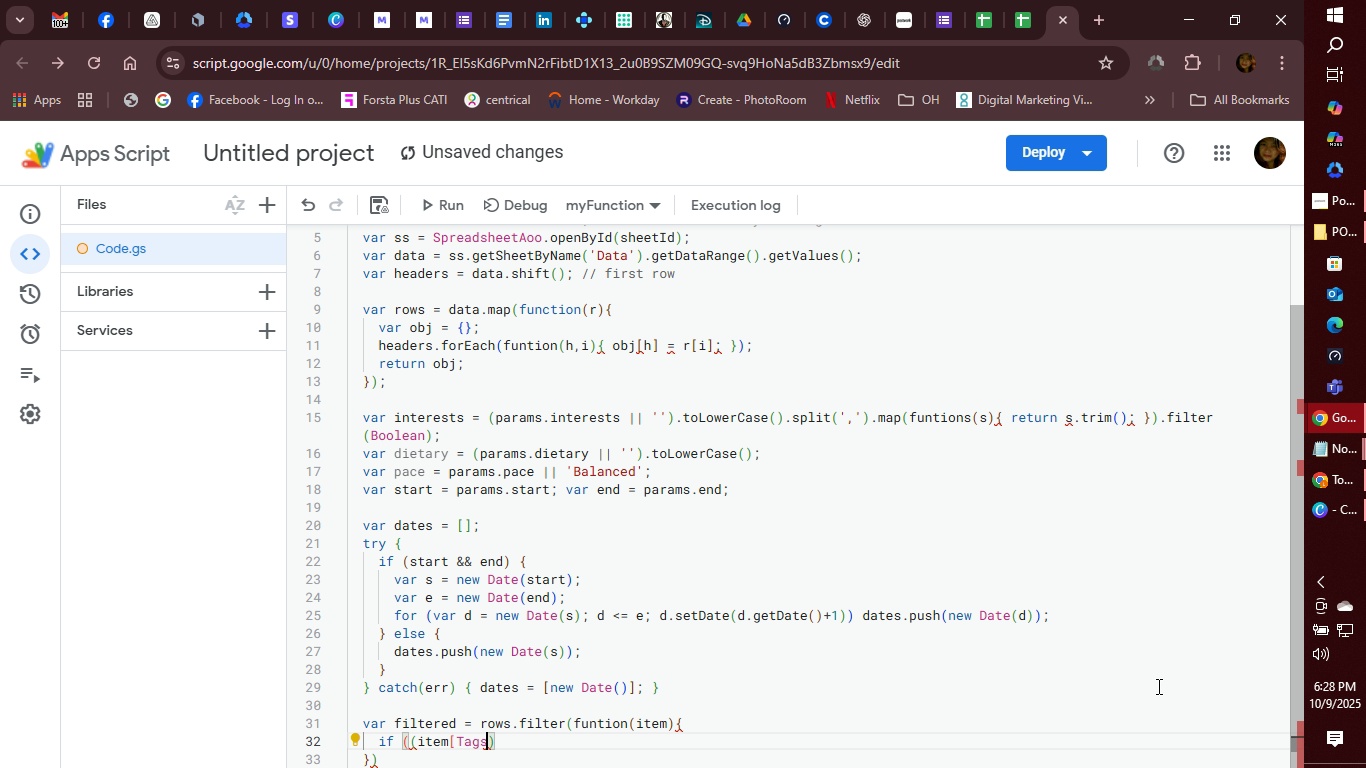 
key(Backspace)
 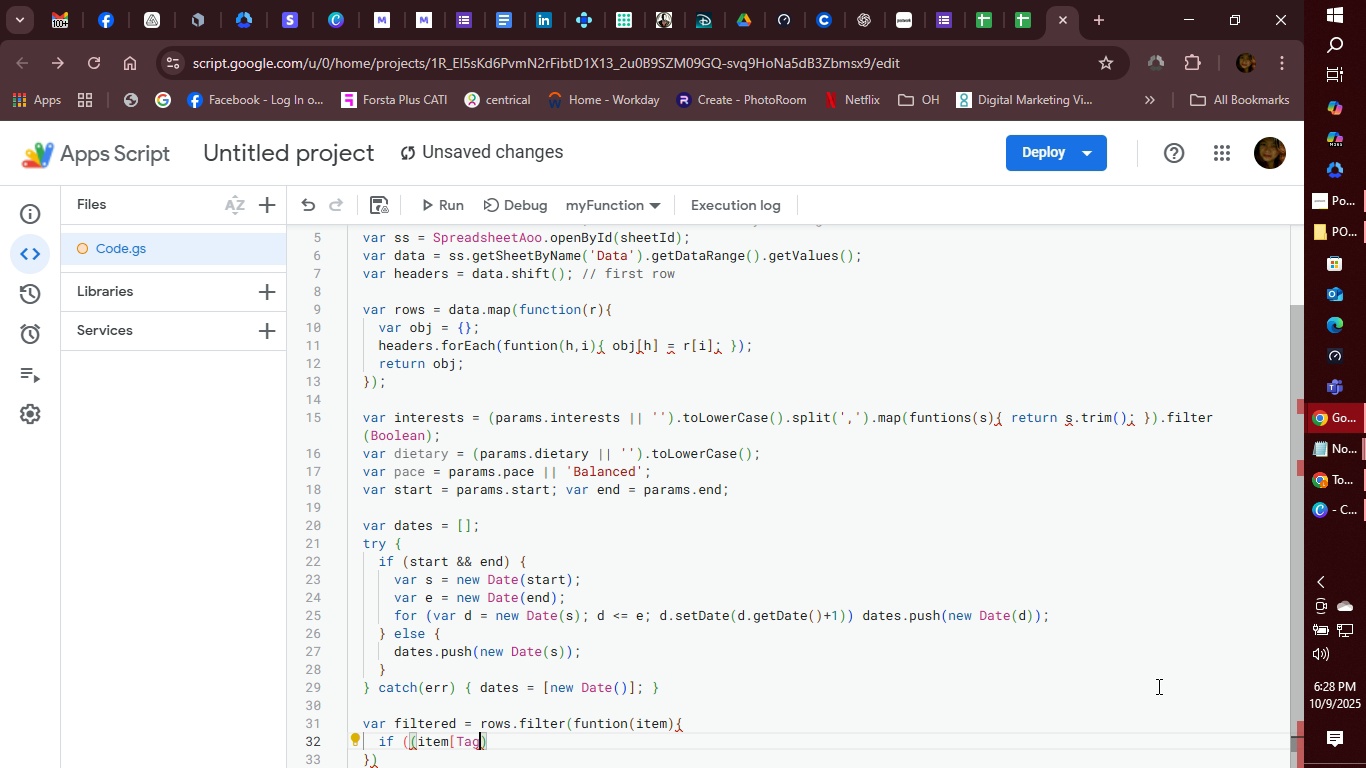 
key(Backspace)
 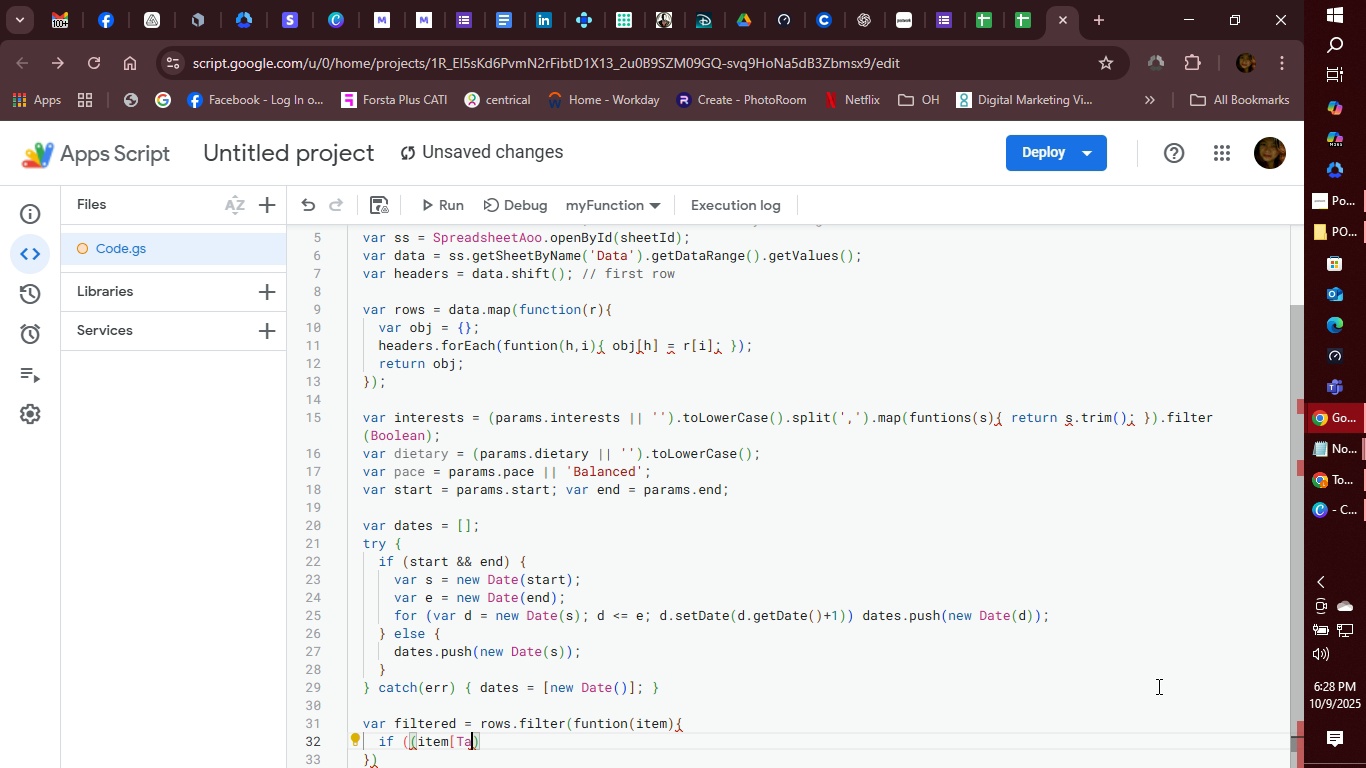 
key(Backspace)
 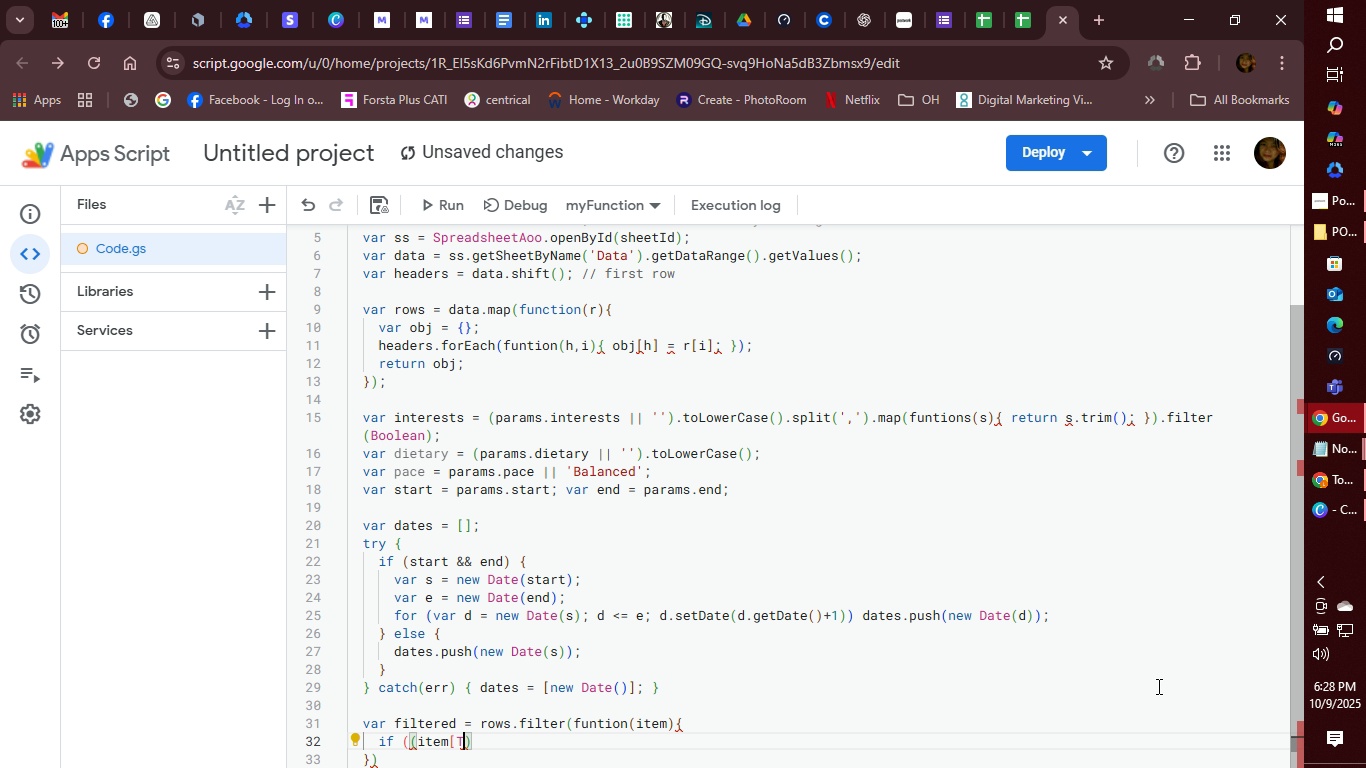 
key(Backspace)
 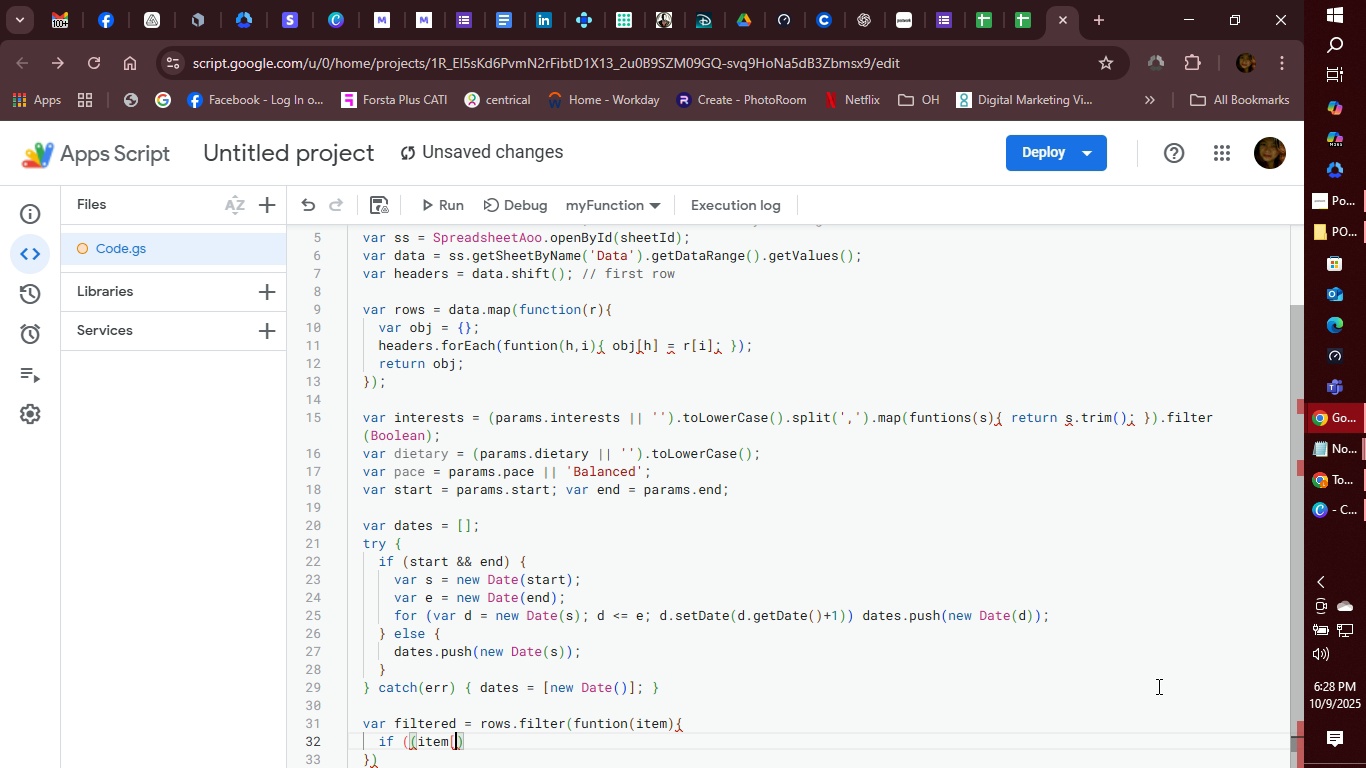 
key(Backspace)
 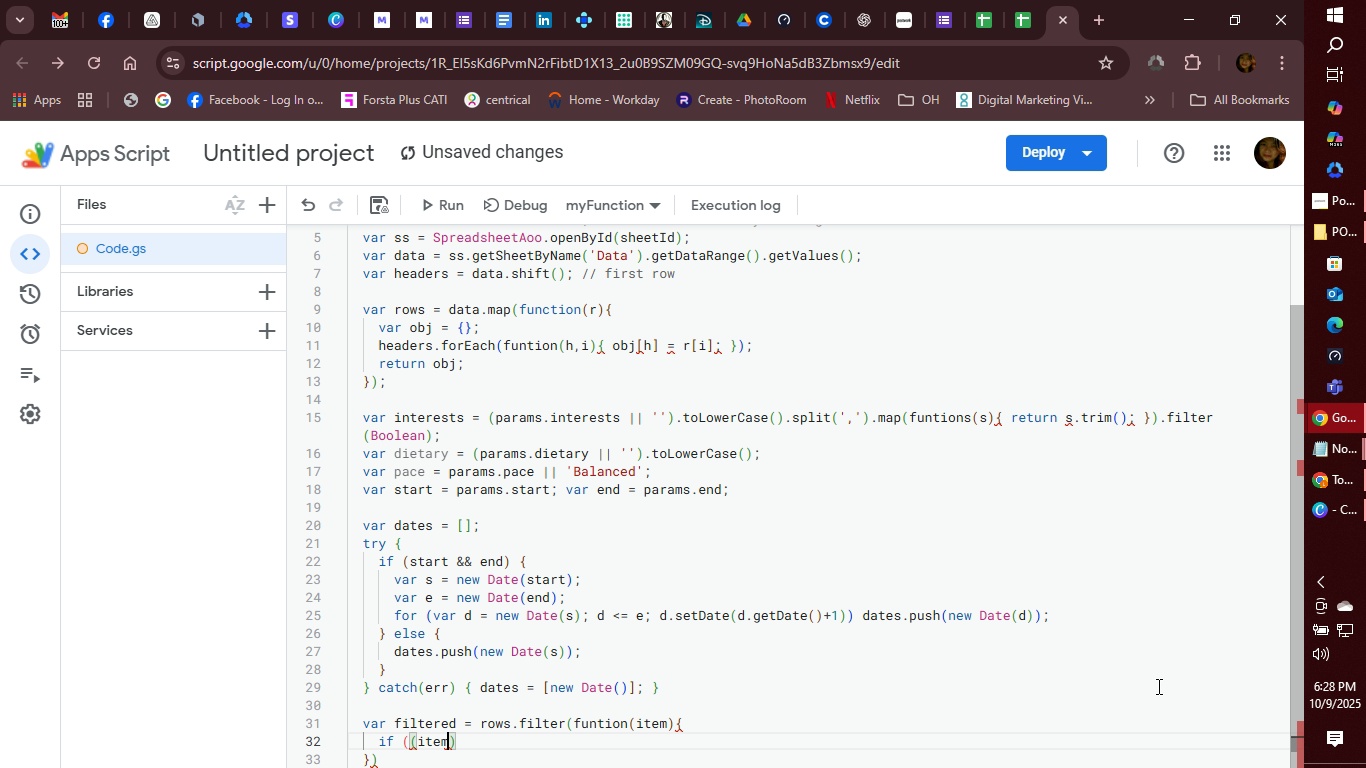 
key(Backspace)
 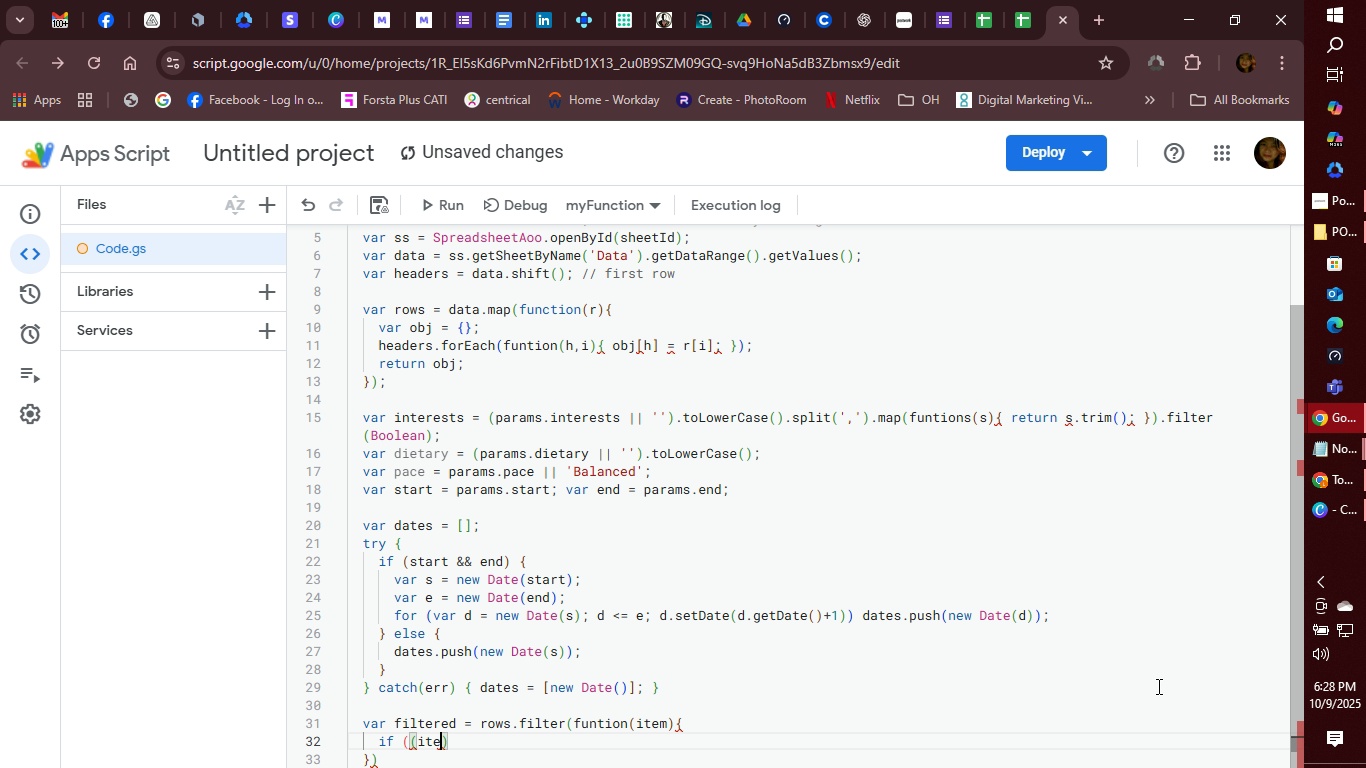 
key(Backspace)
 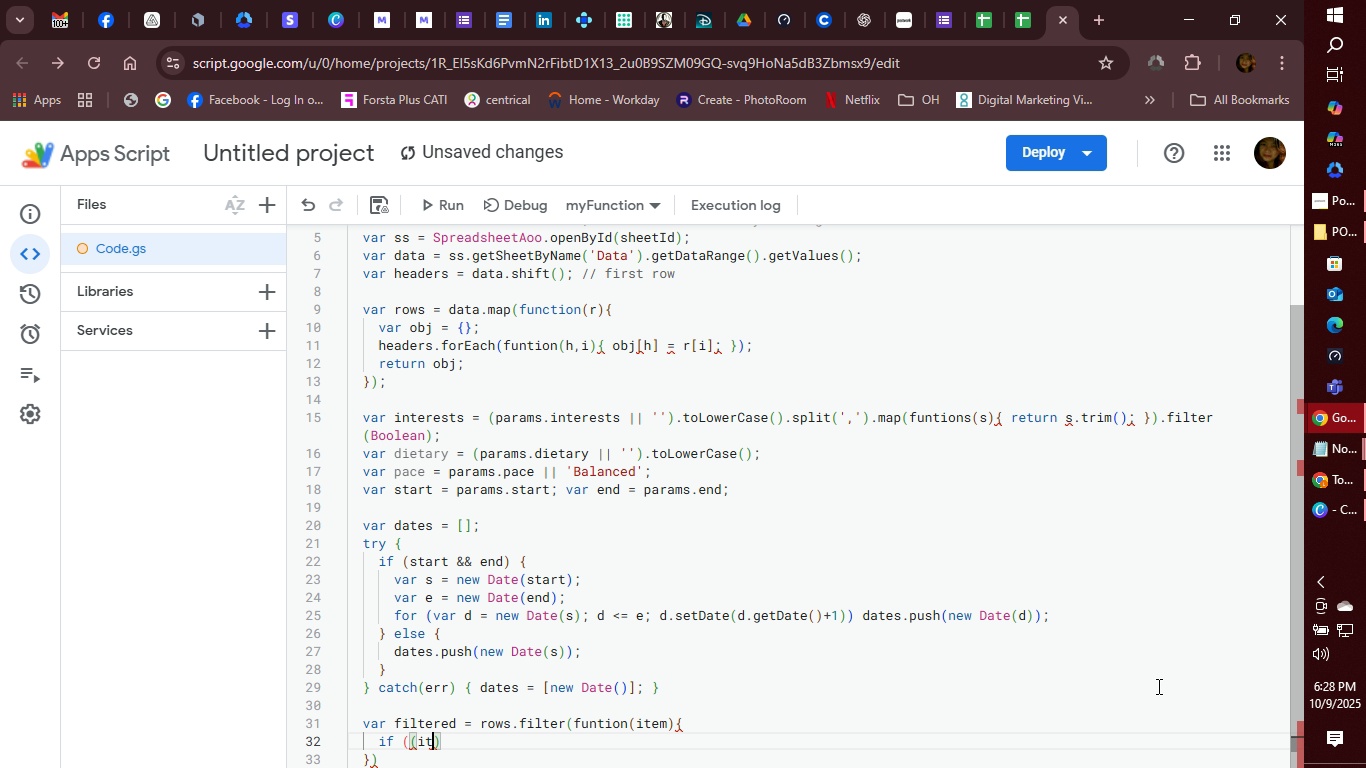 
key(Backspace)
 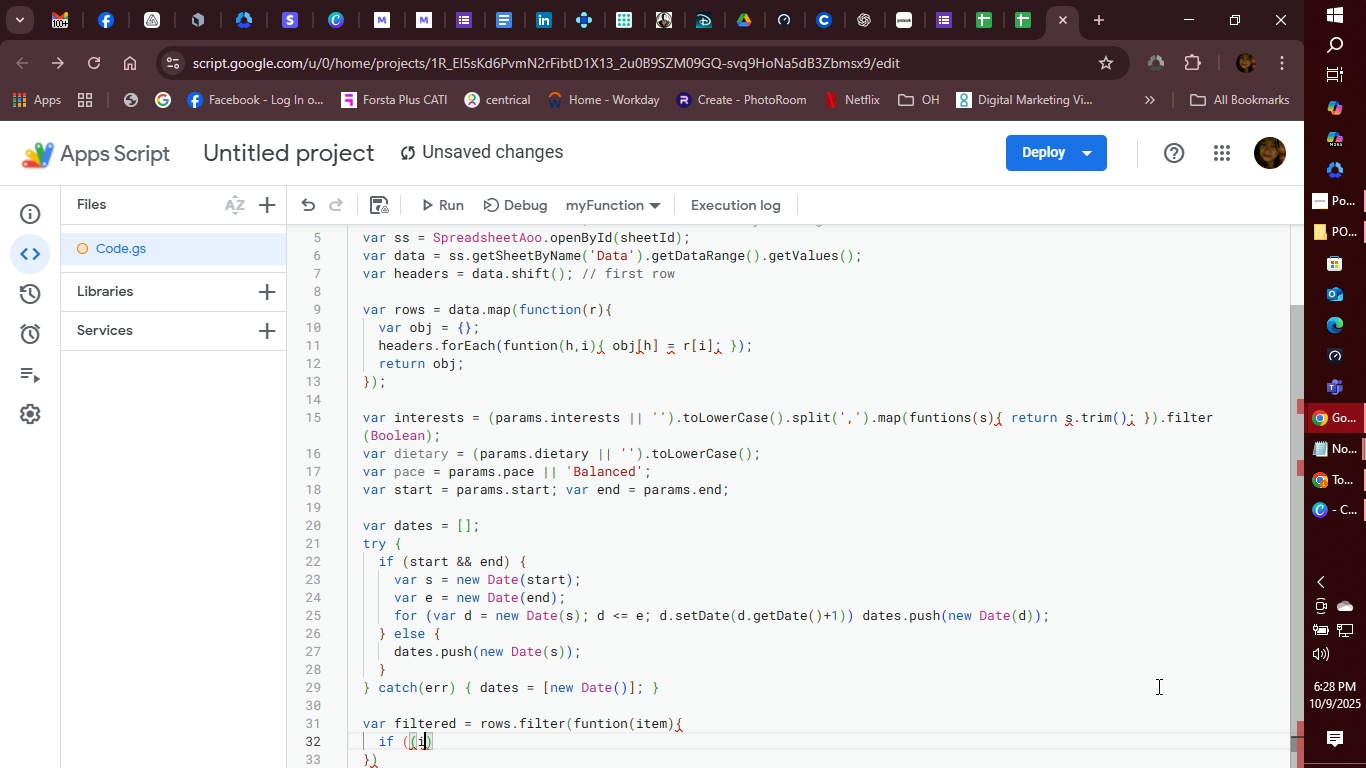 
key(Backspace)
 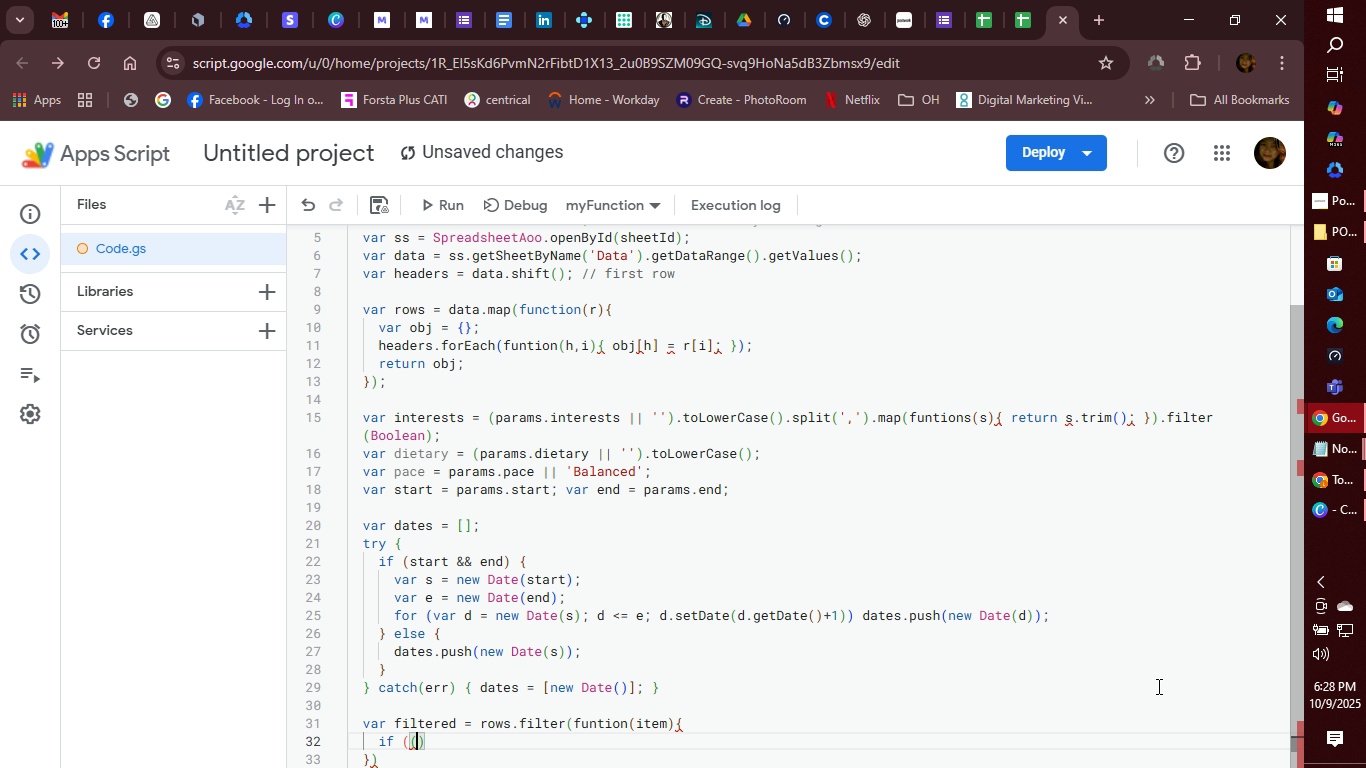 
key(Backspace)
 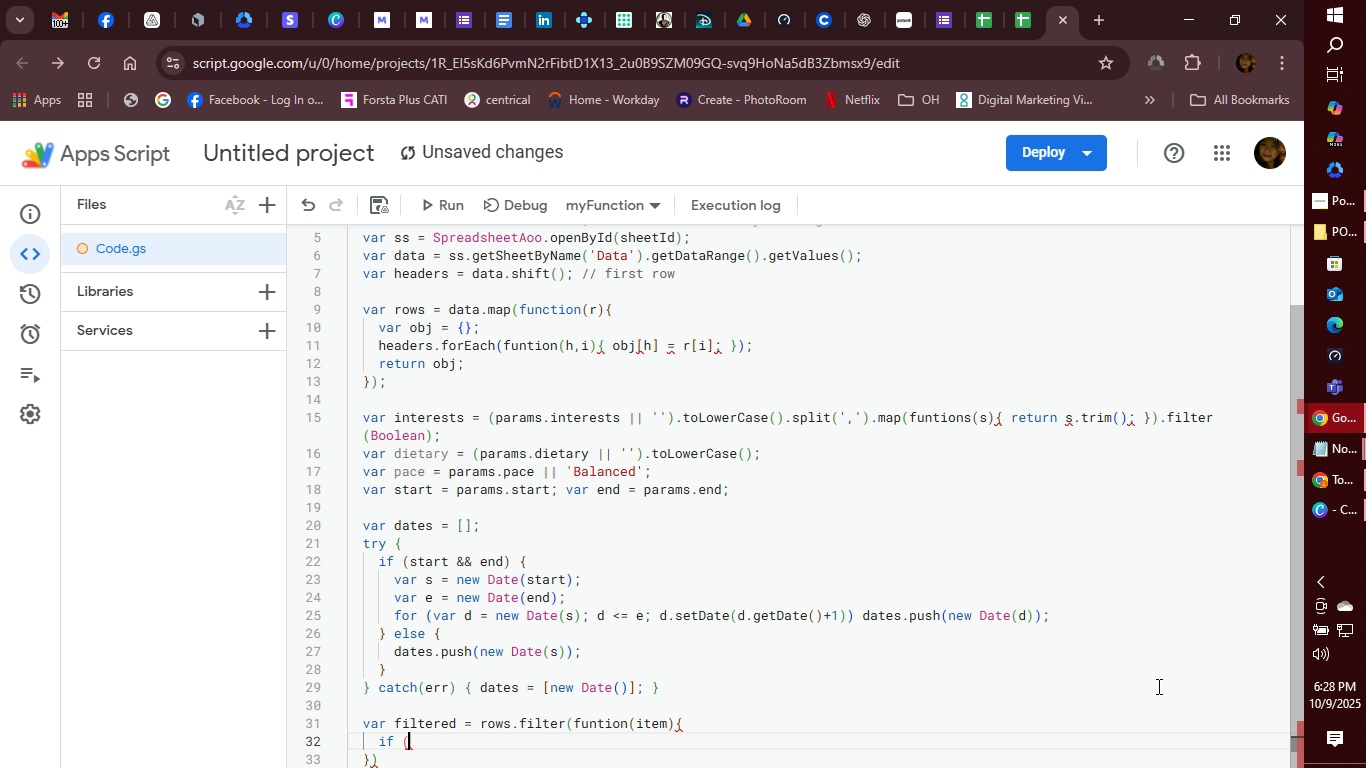 
key(Backspace)
 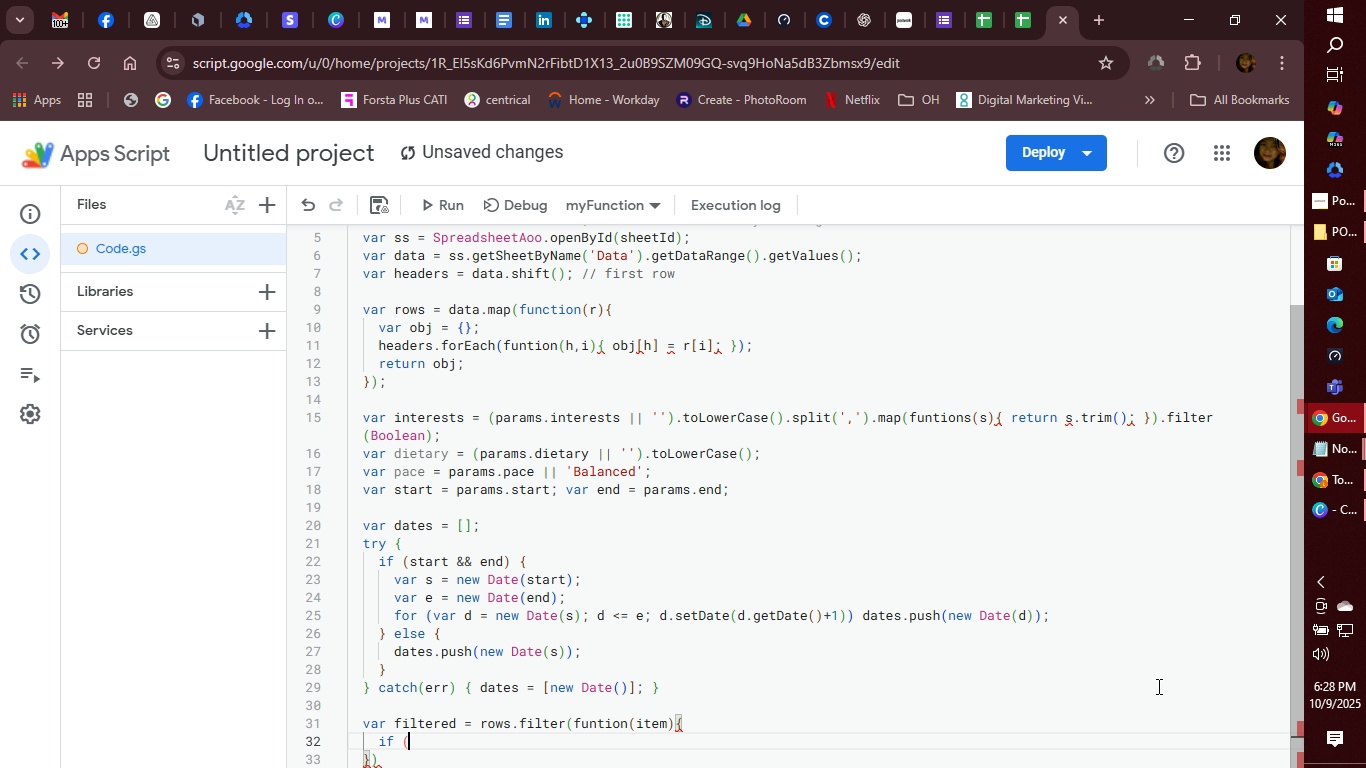 
key(Backspace)
 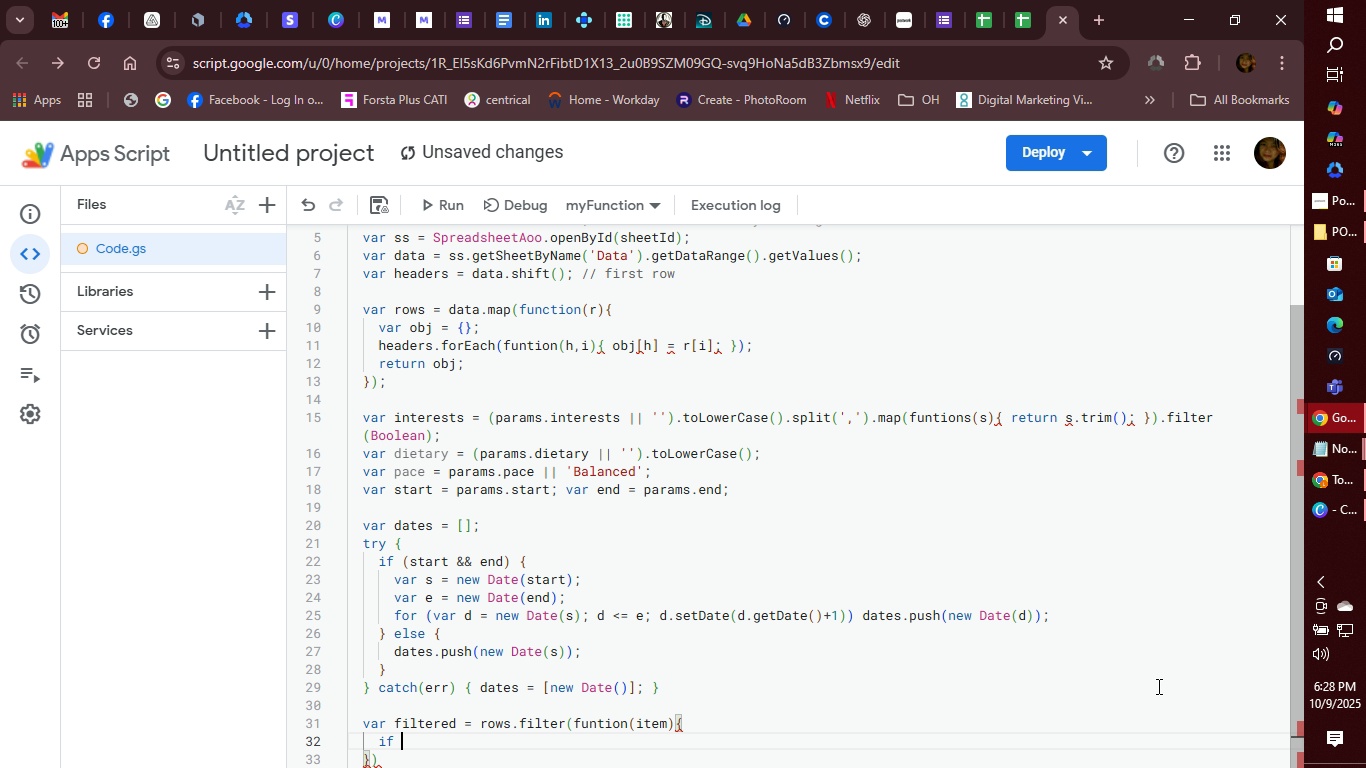 
type((dietary )
 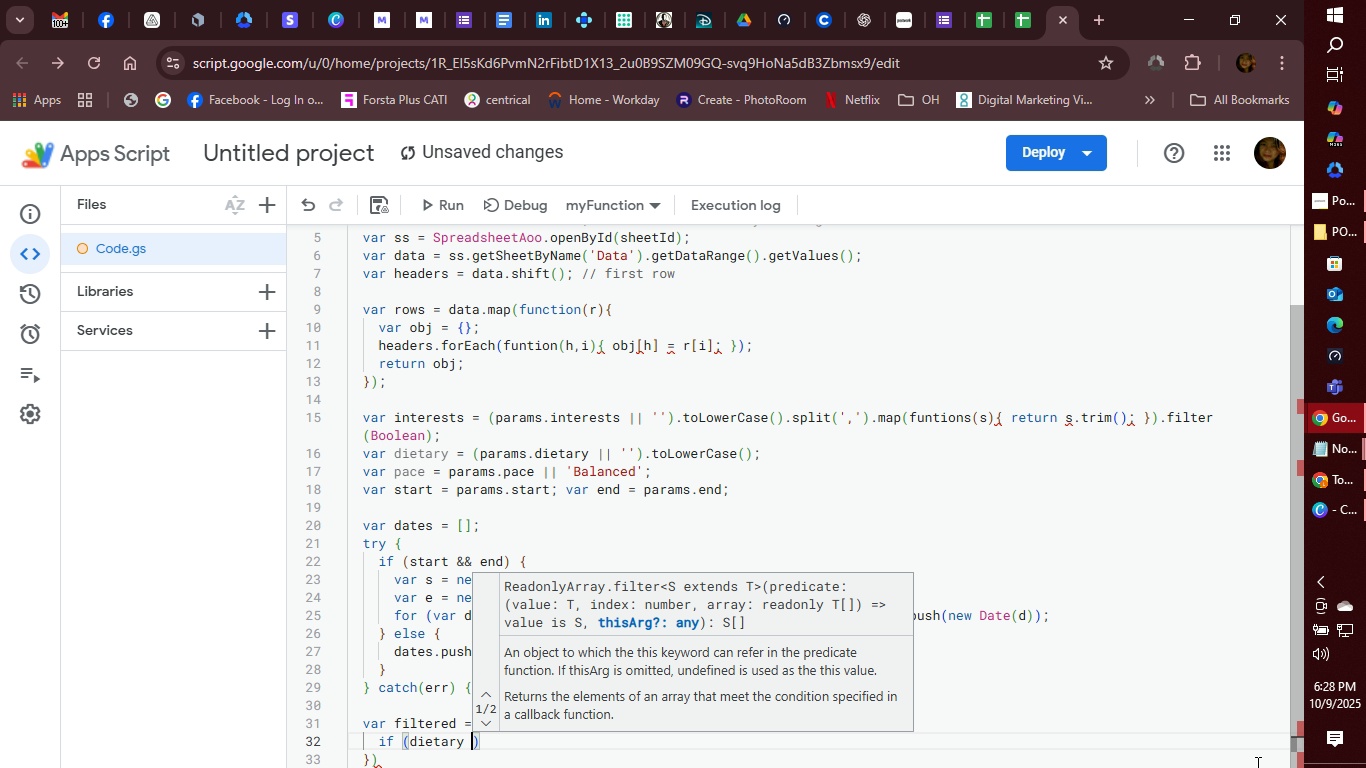 
type(^^[Insert])
key(Backspace)
key(Backspace)
type(^^)
key(Backspace)
key(Backspace)
type(&& item)
 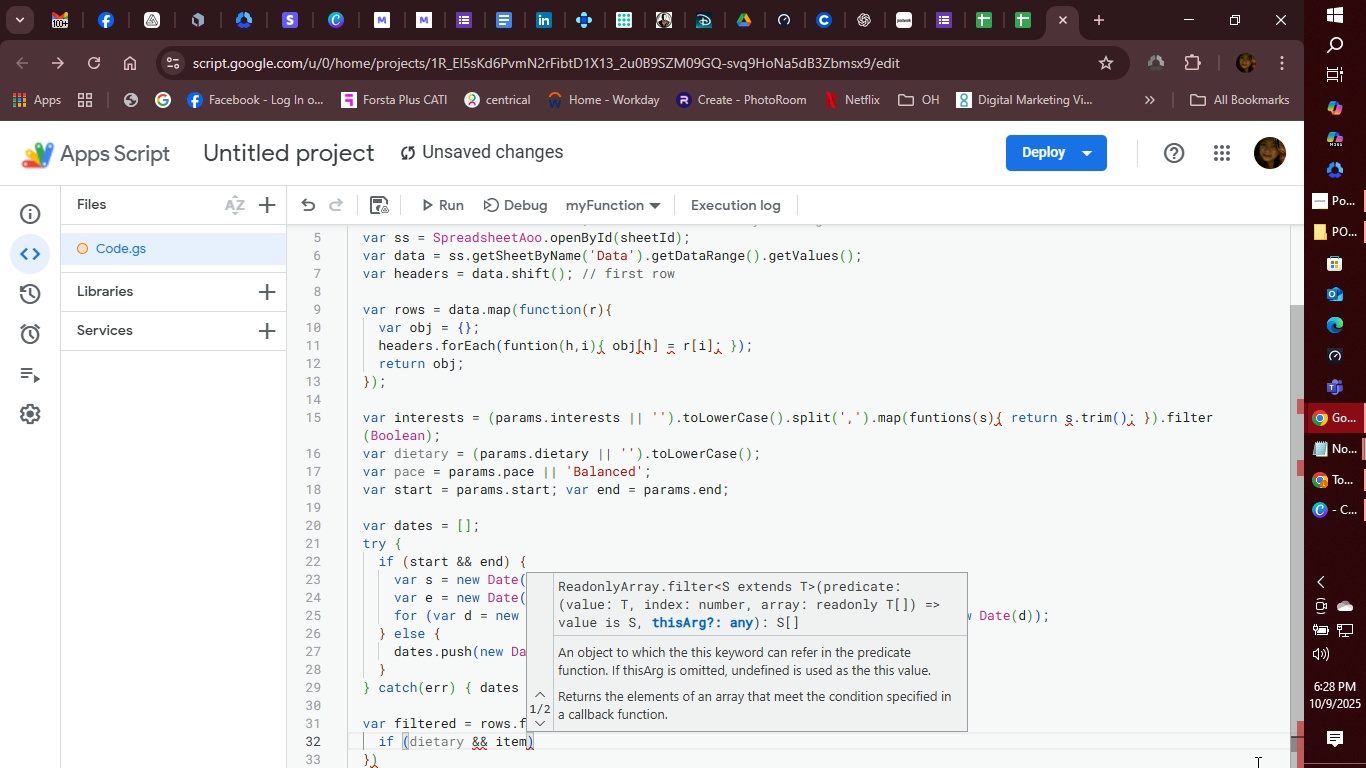 
type([Catef)
key(Backspace)
type(gory )
 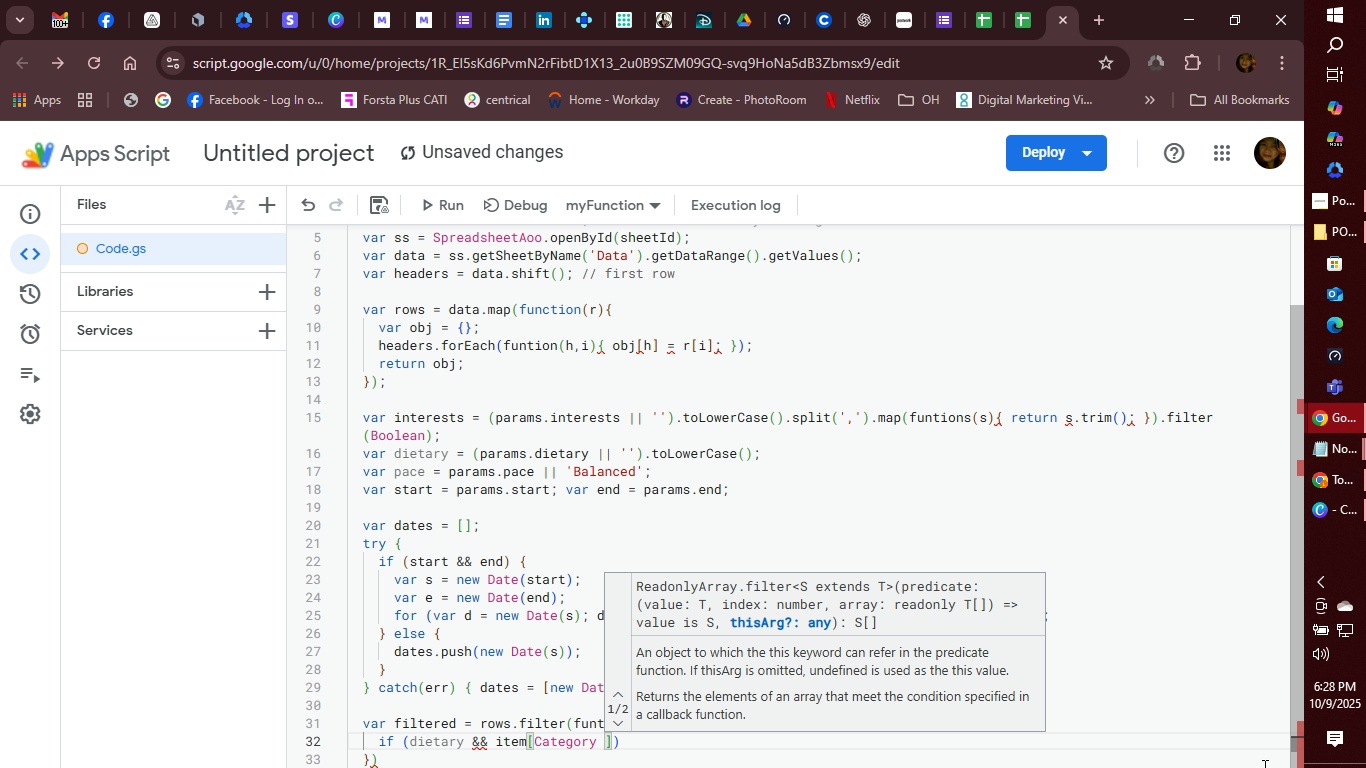 
key(Backspace)
key(Backspace)
key(Backspace)
key(Backspace)
key(Backspace)
key(Backspace)
key(Backspace)
key(Backspace)
key(Backspace)
type('Category)
 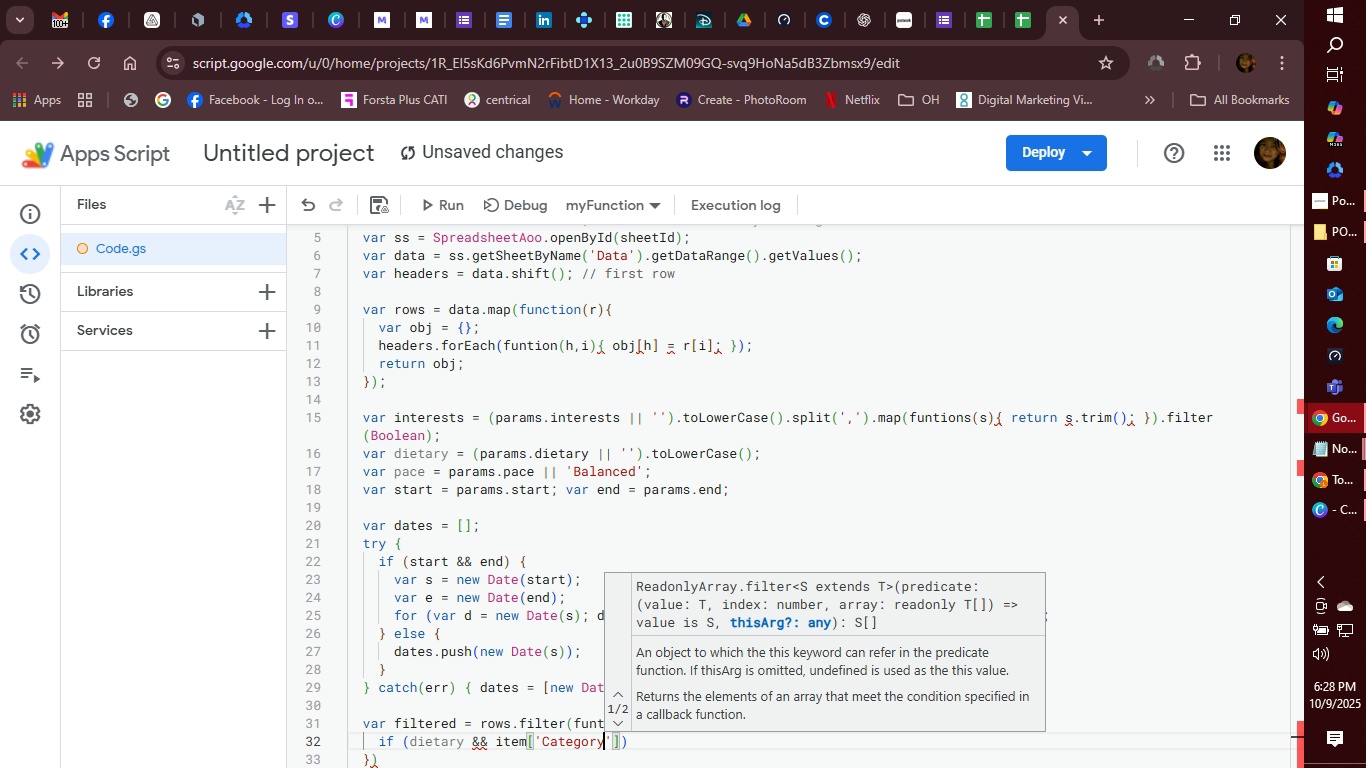 
key(ArrowRight)
 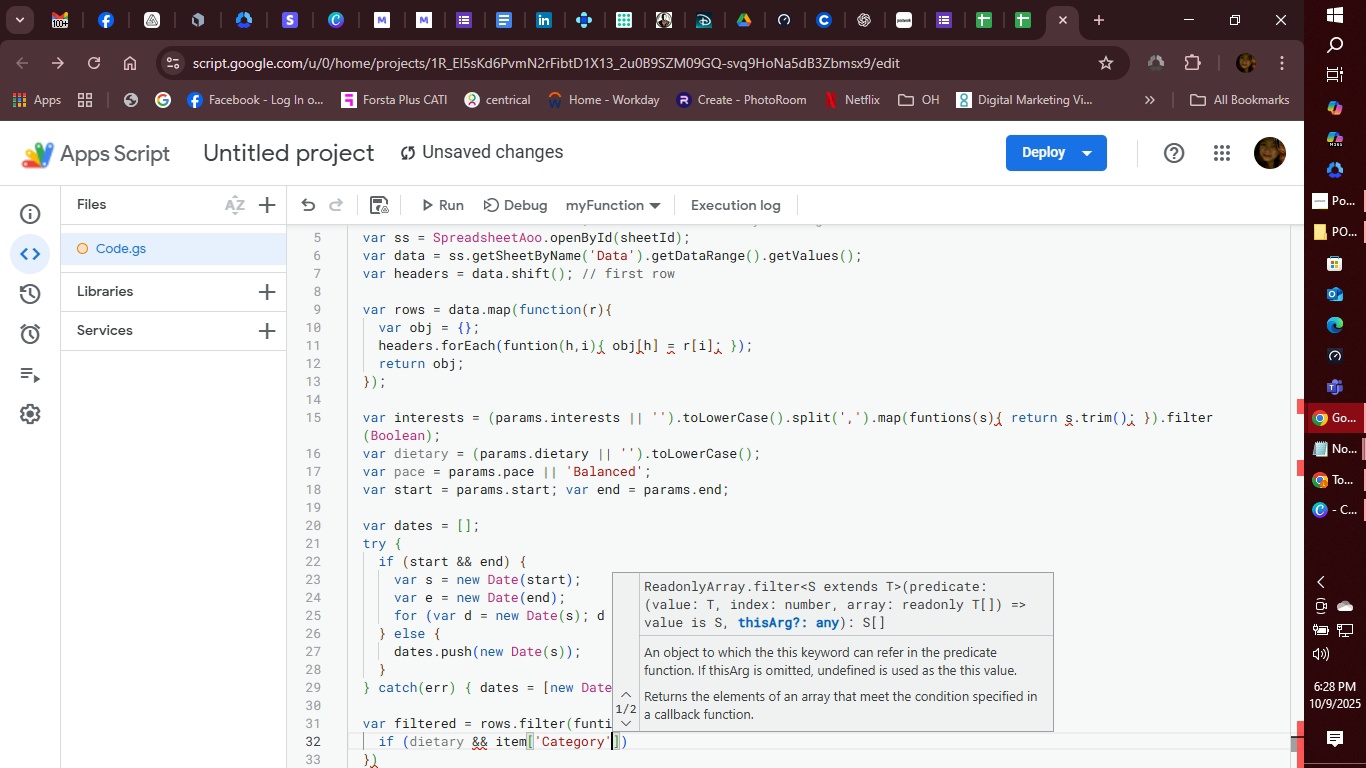 
key(ArrowRight)
 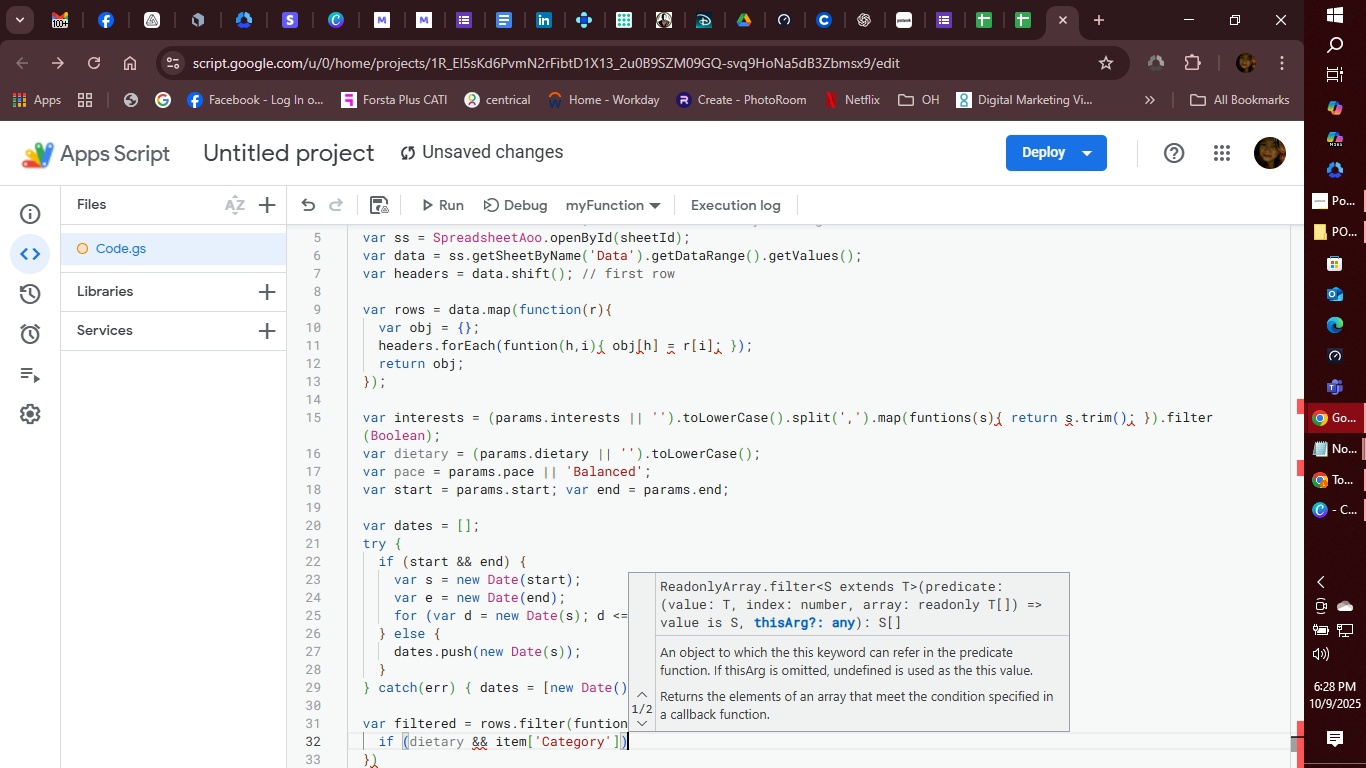 
key(ArrowRight)
 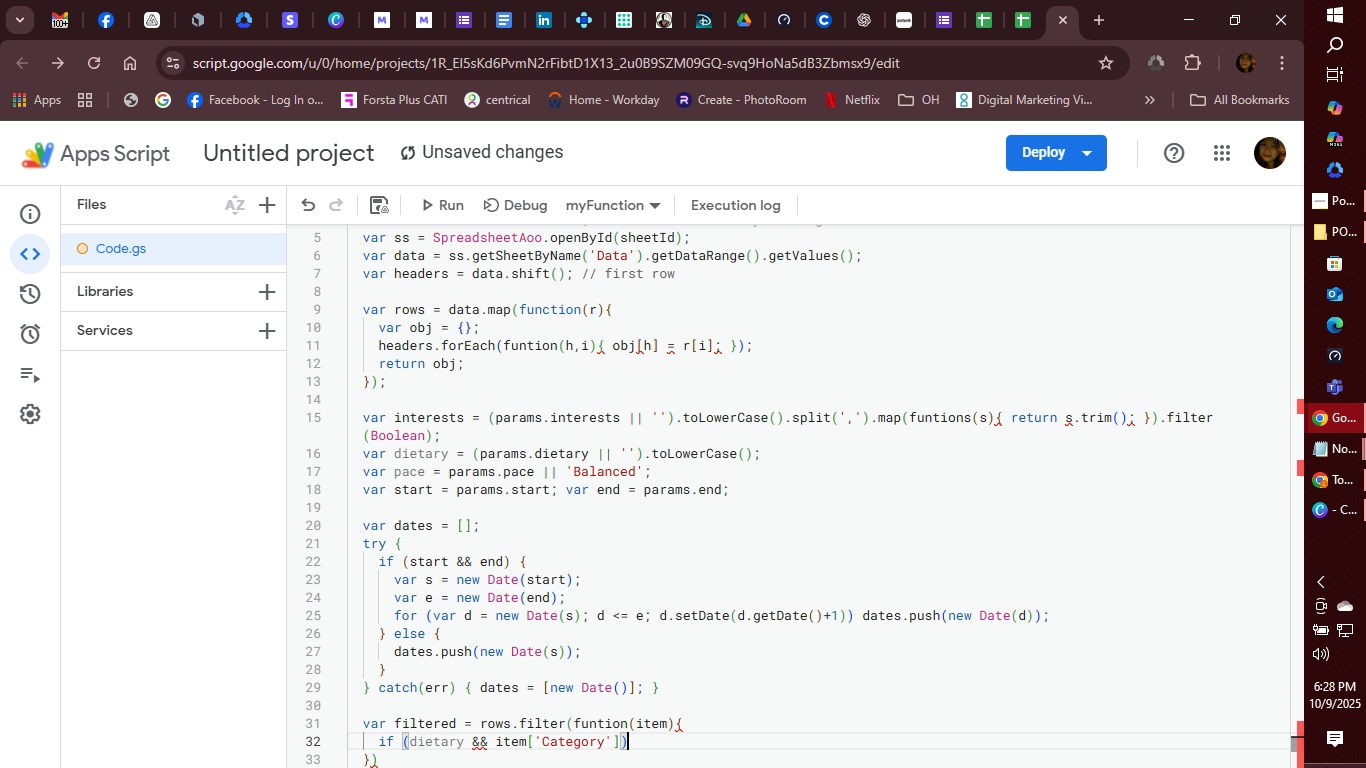 
key(ArrowLeft)
 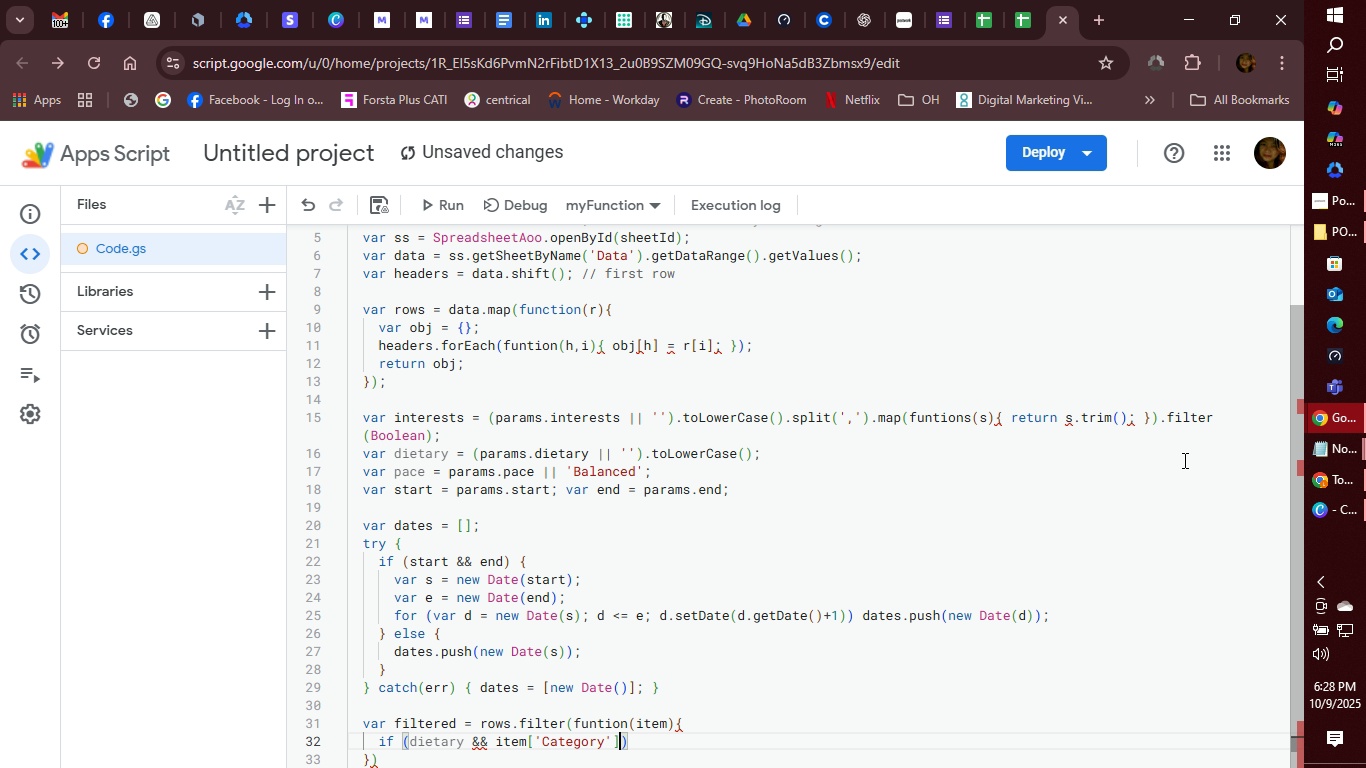 
wait(9.24)
 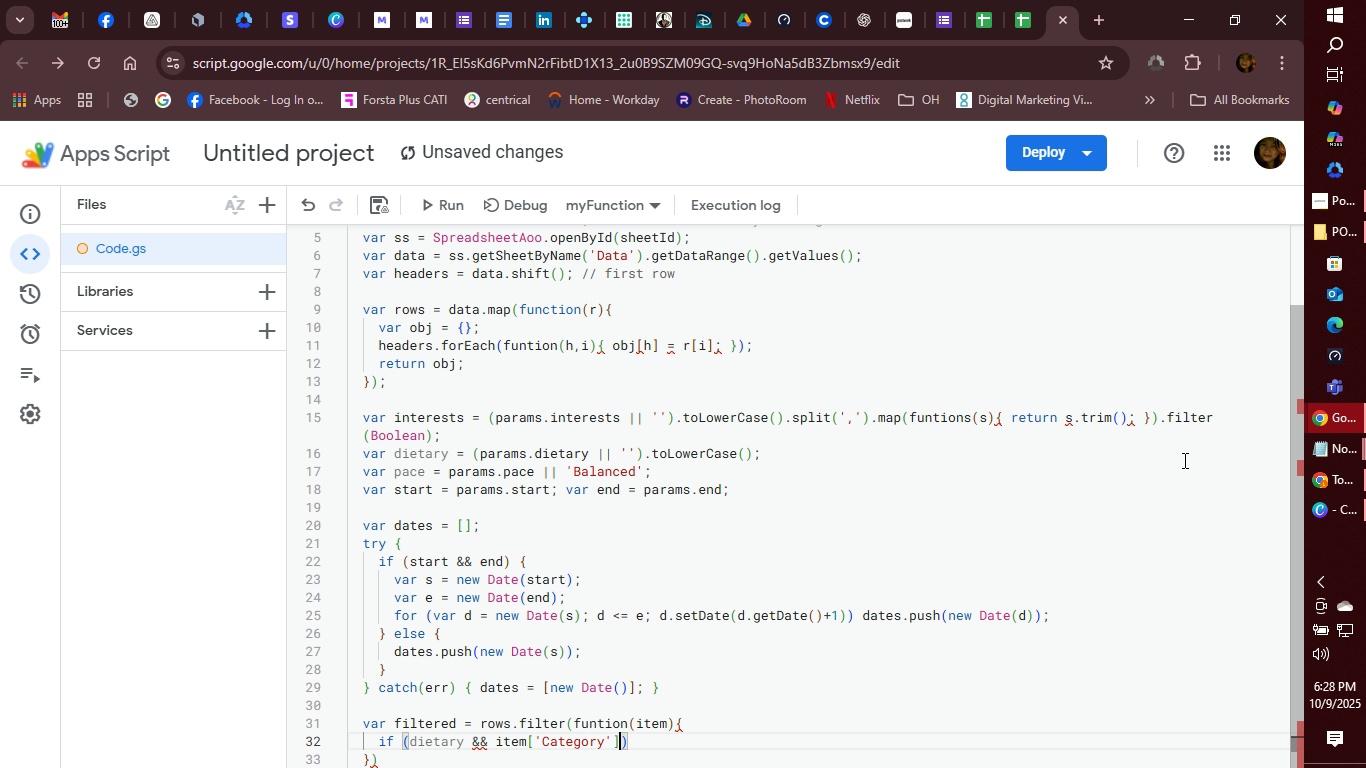 
type( && ietm)
key(Backspace)
key(Backspace)
key(Backspace)
type(tem)
 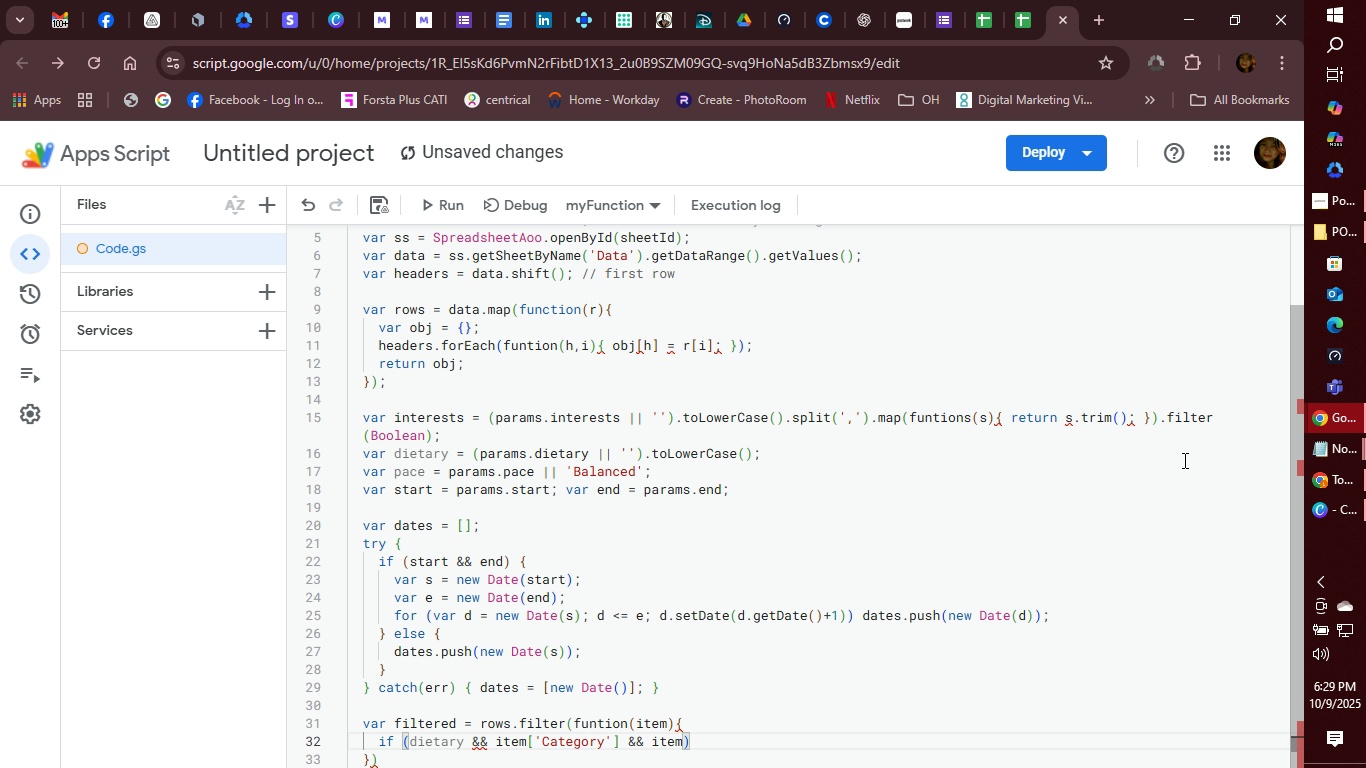 
type([Category)
 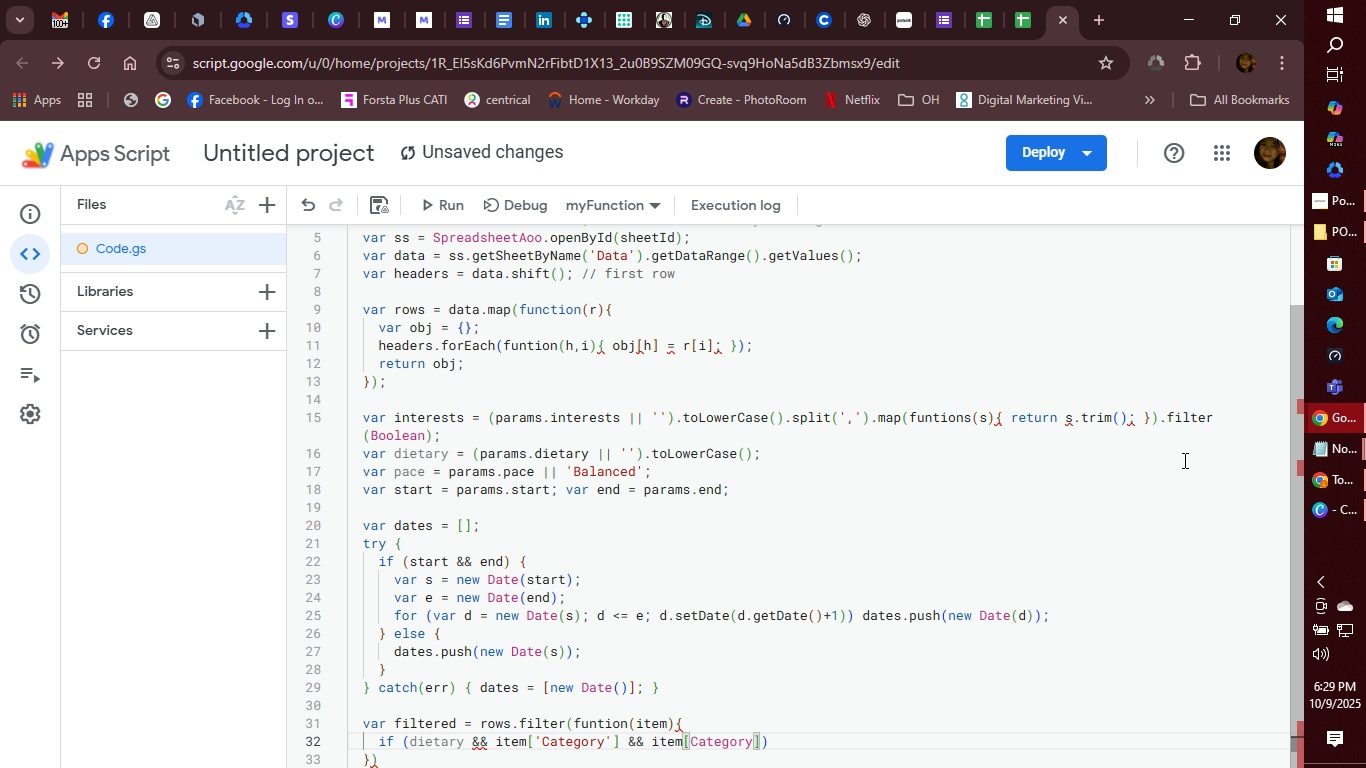 
key(Backspace)
key(Backspace)
key(Backspace)
key(Backspace)
key(Backspace)
key(Backspace)
key(Backspace)
key(Backspace)
type('Category)
 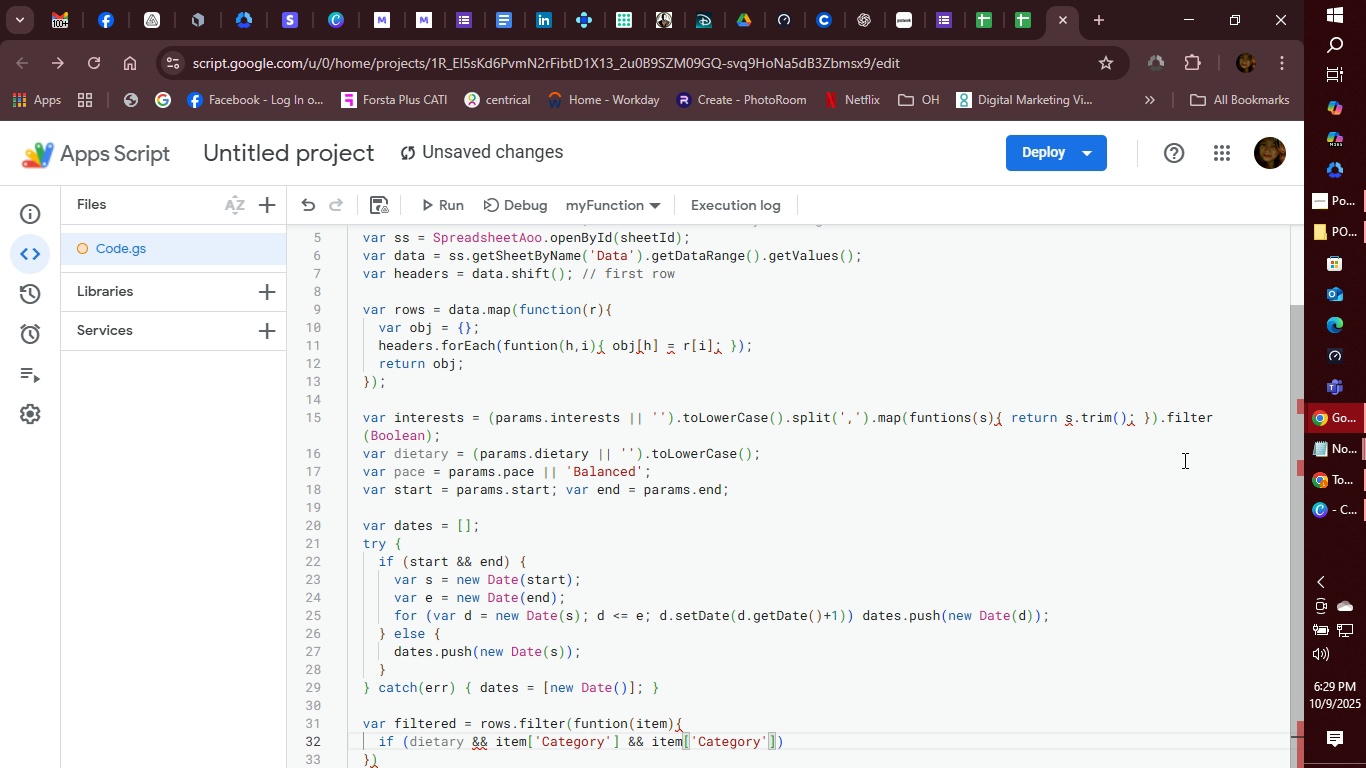 
wait(9.71)
 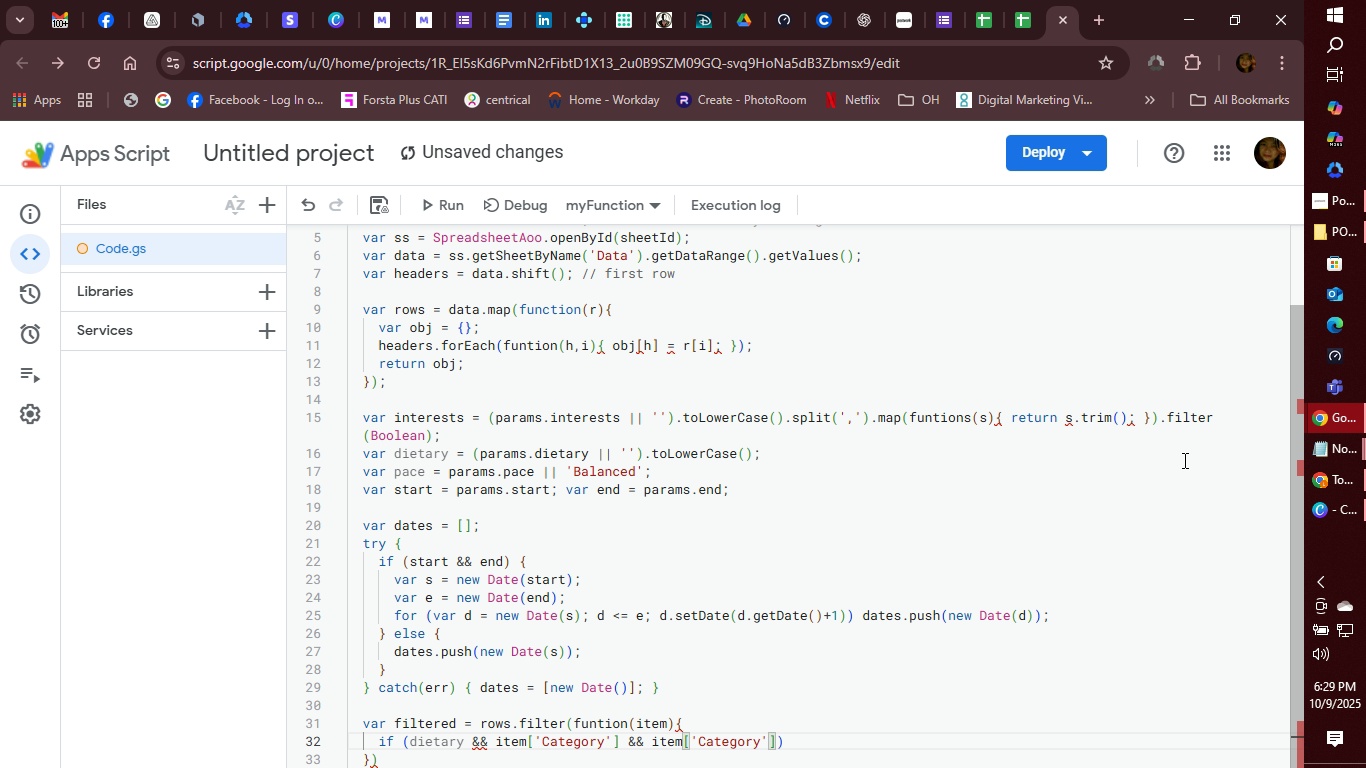 
key(ArrowRight)
 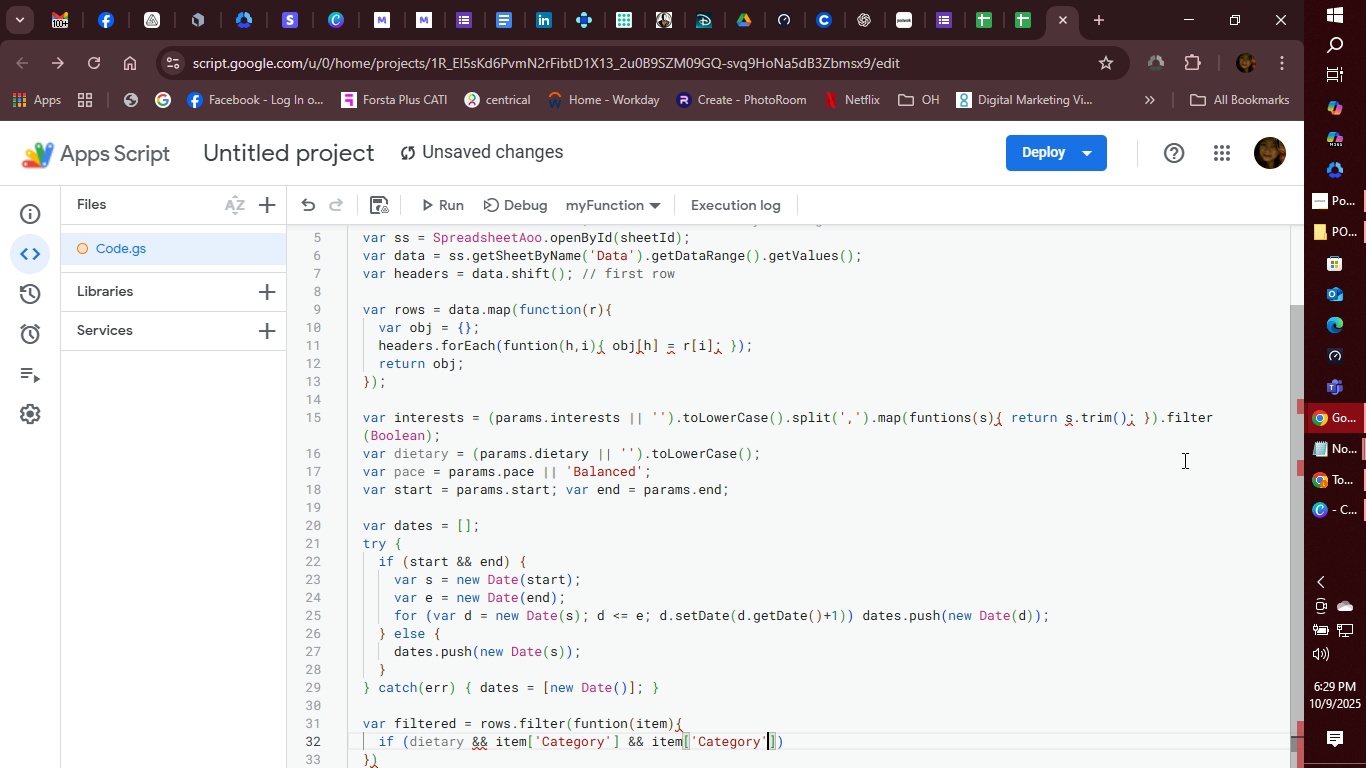 
key(ArrowRight)
 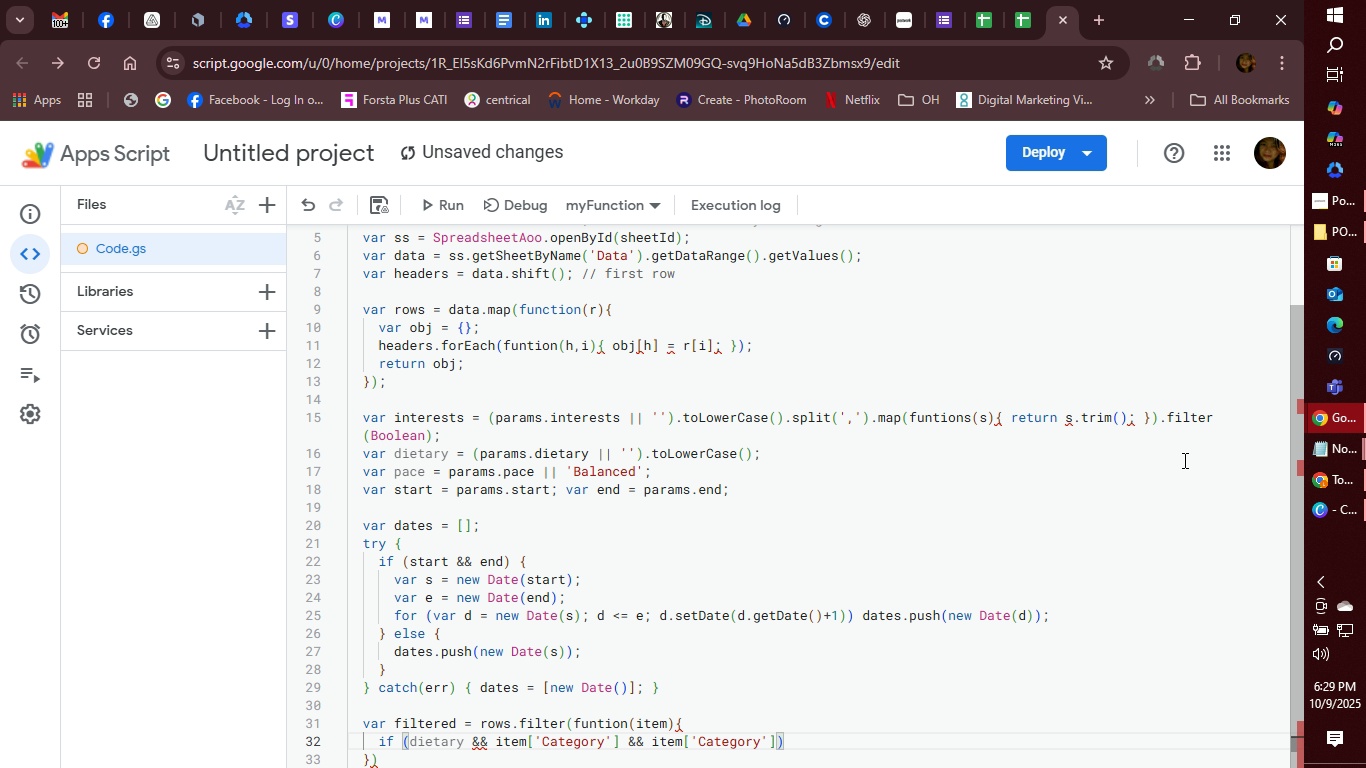 
type(.toString)
 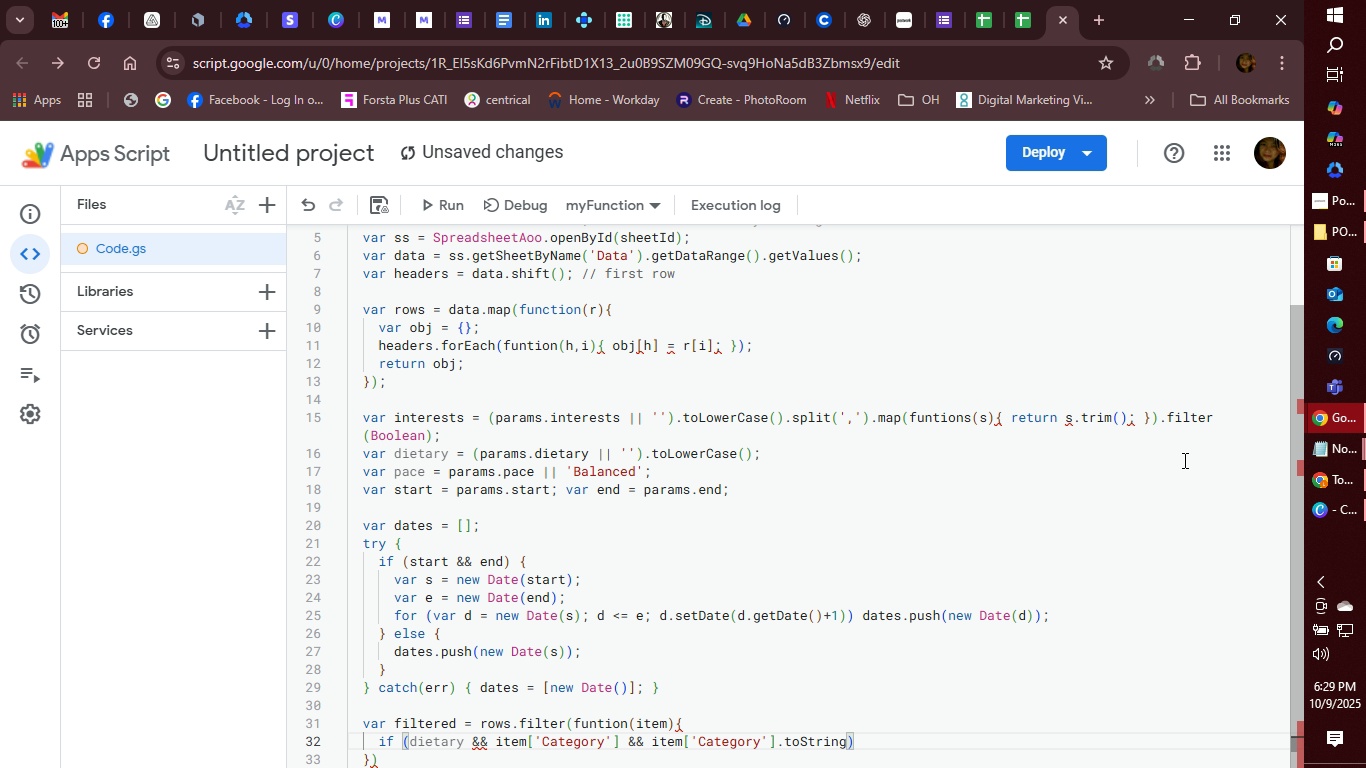 
key(Shift+9)
 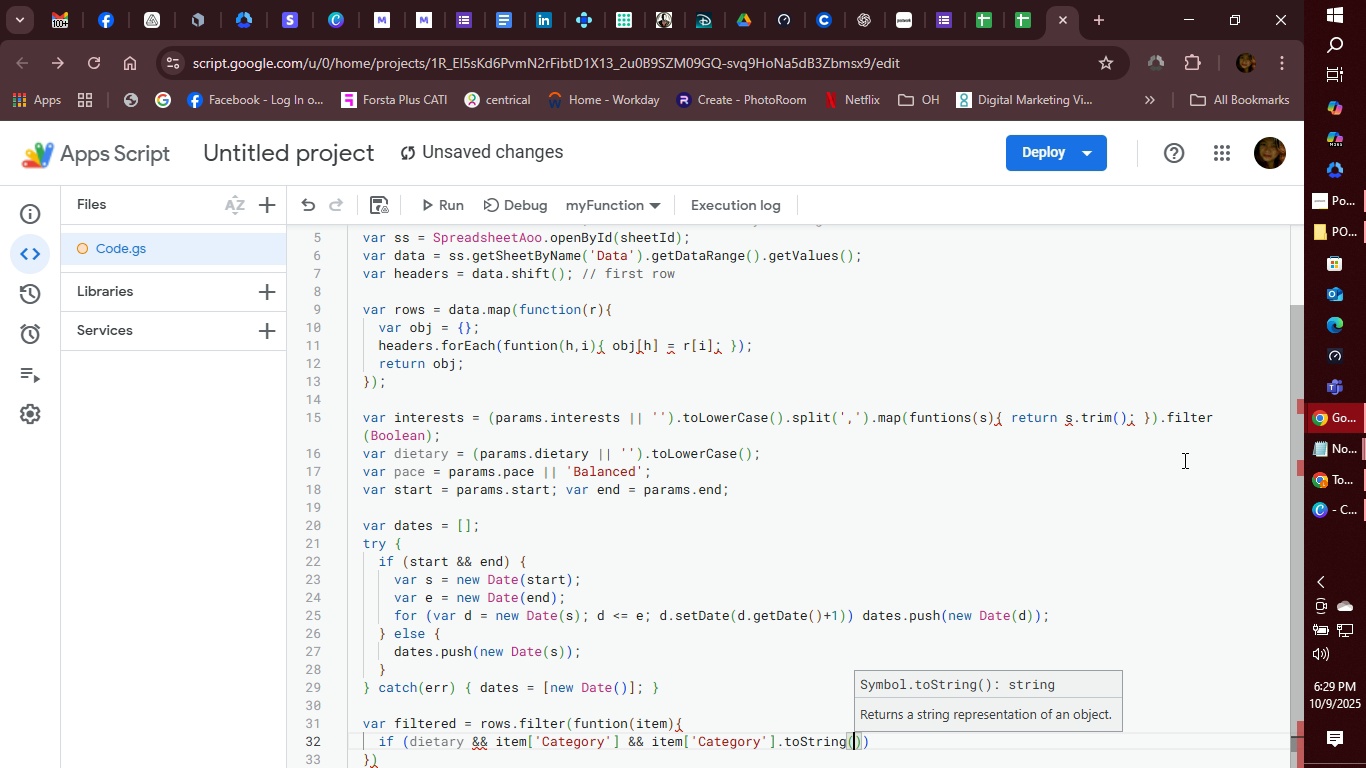 
key(ArrowRight)
 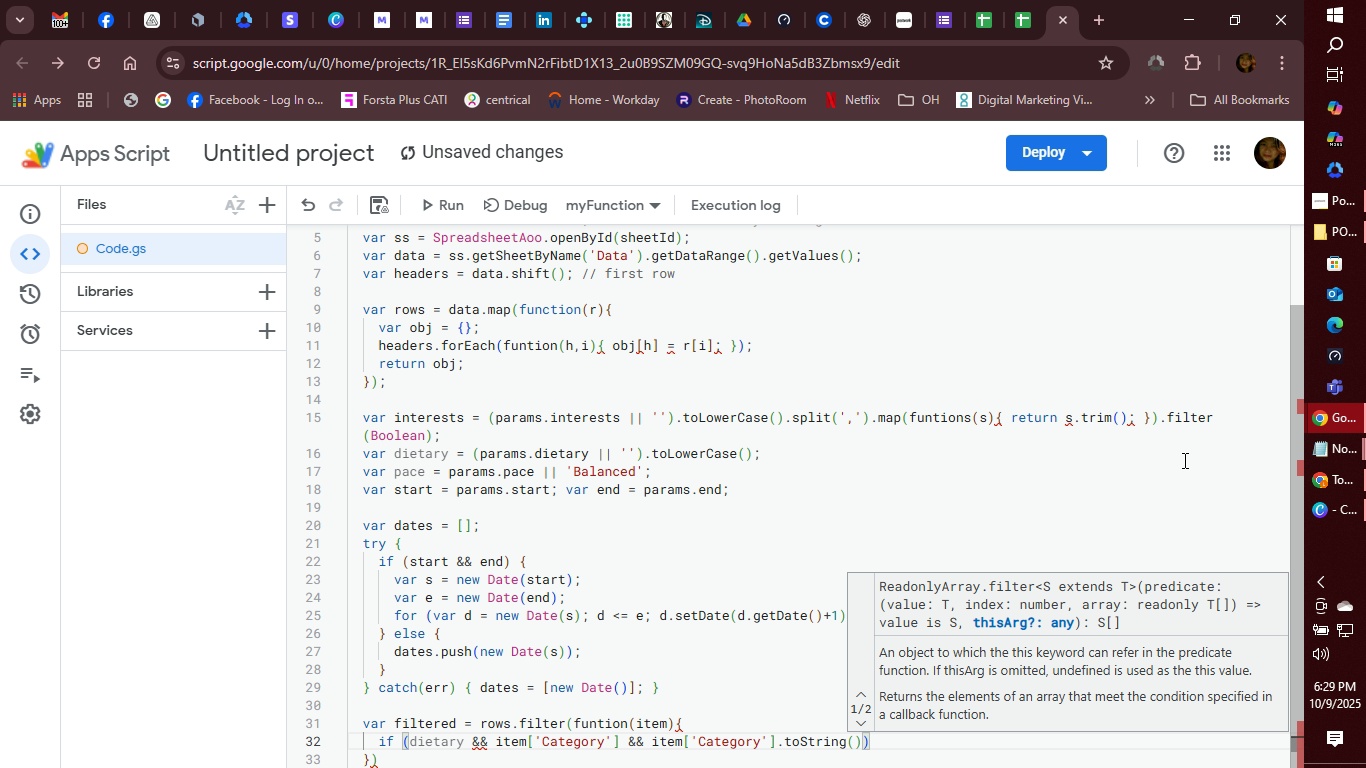 
type(.toLower)
 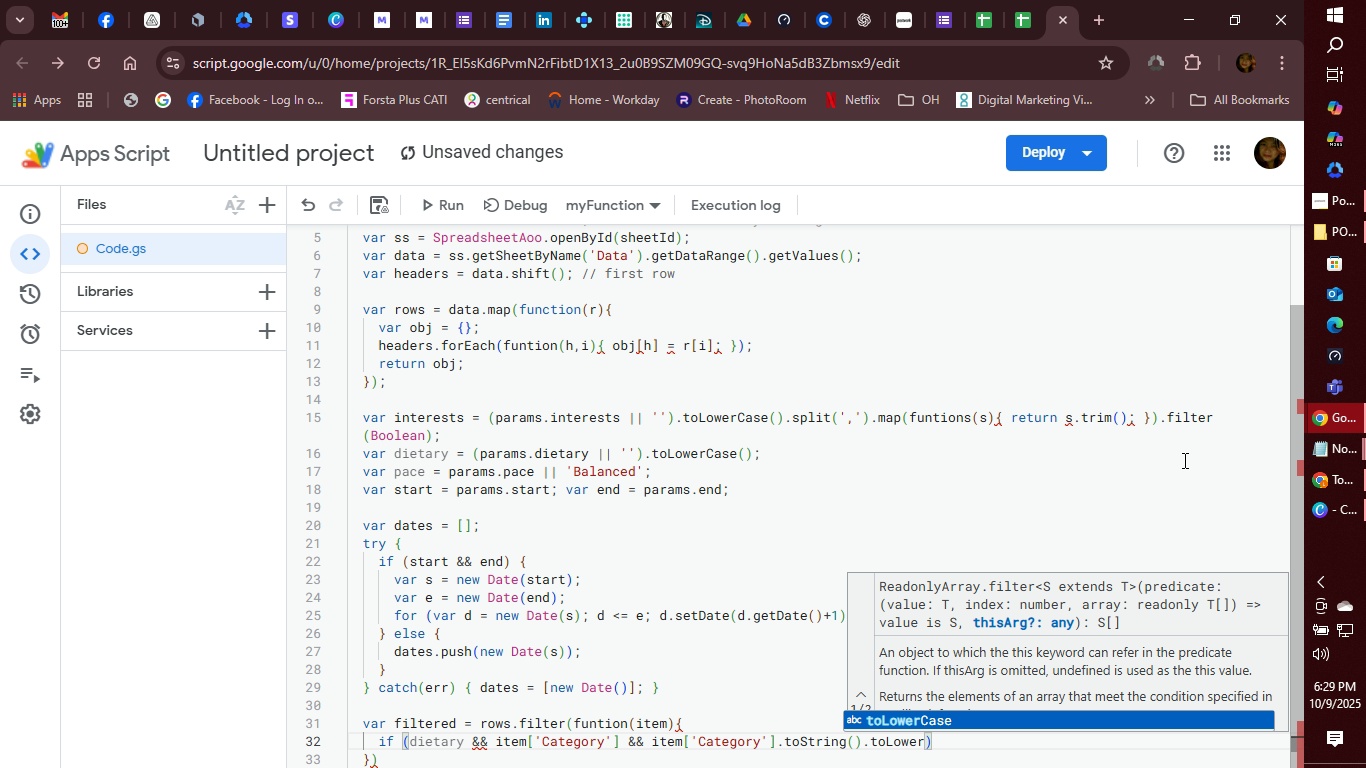 
key(Enter)
 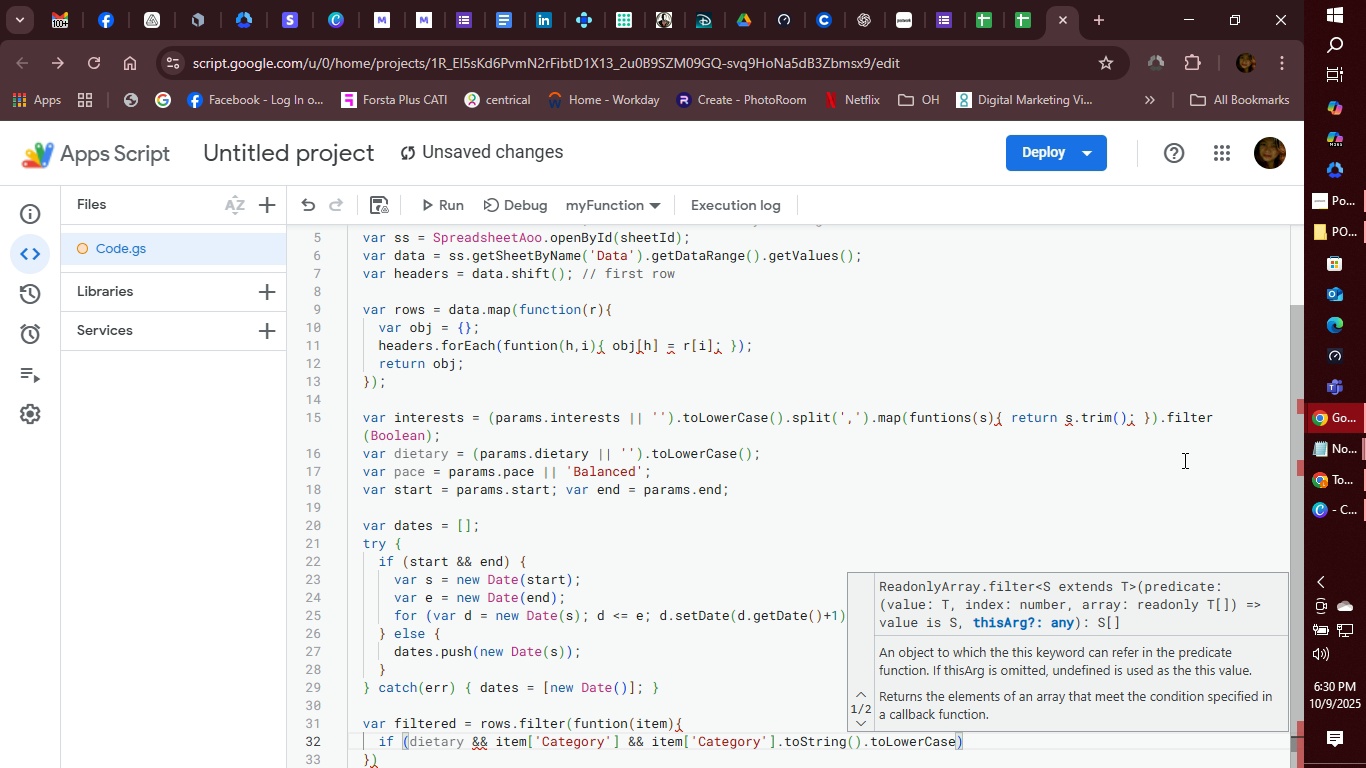 
key(Shift+9)
 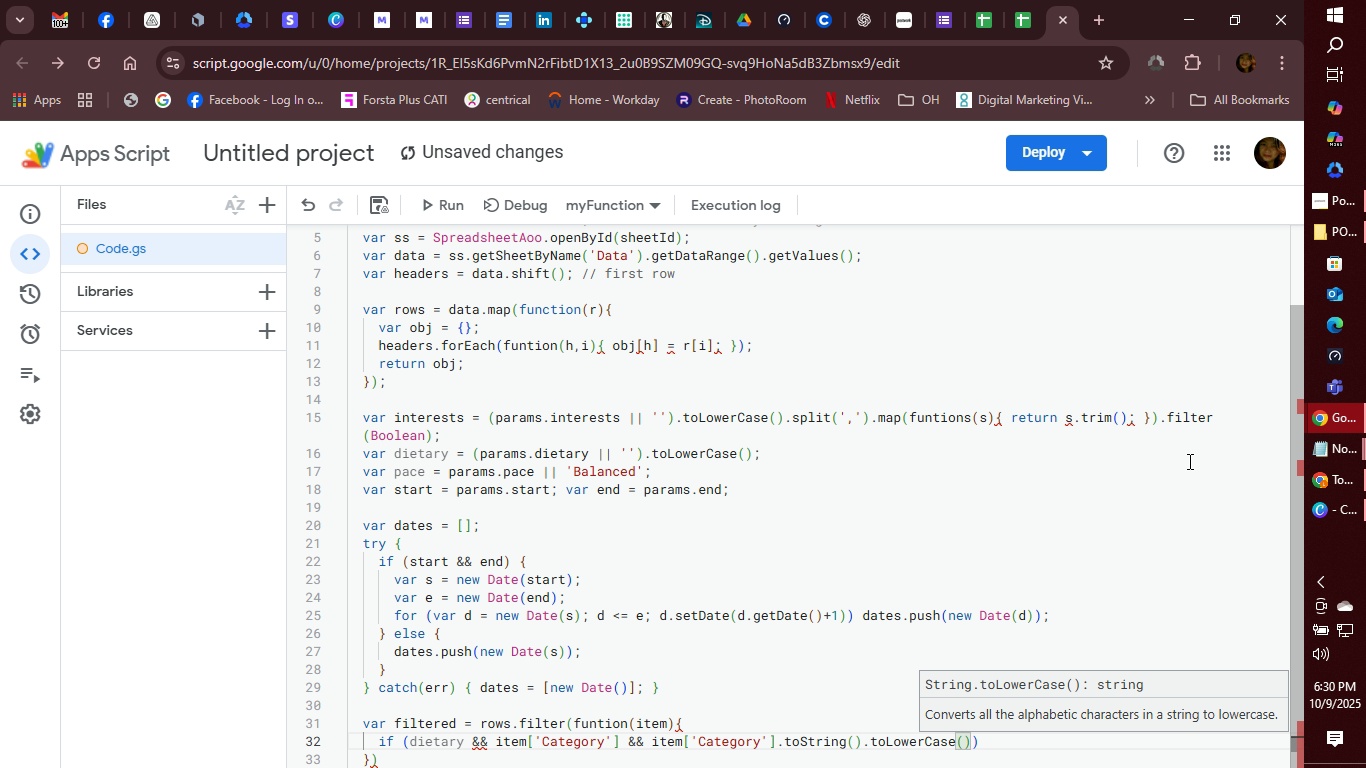 
key(ArrowRight)
 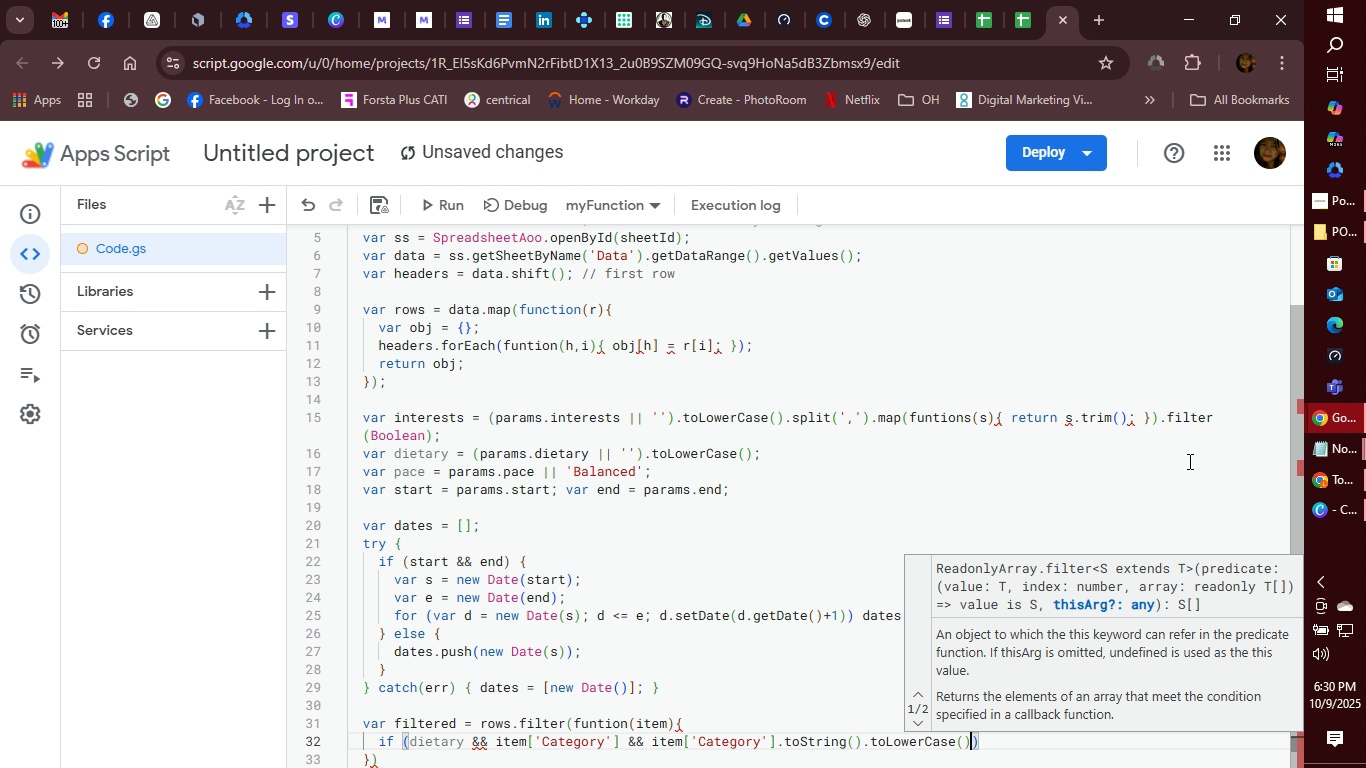 
key(ArrowRight)
 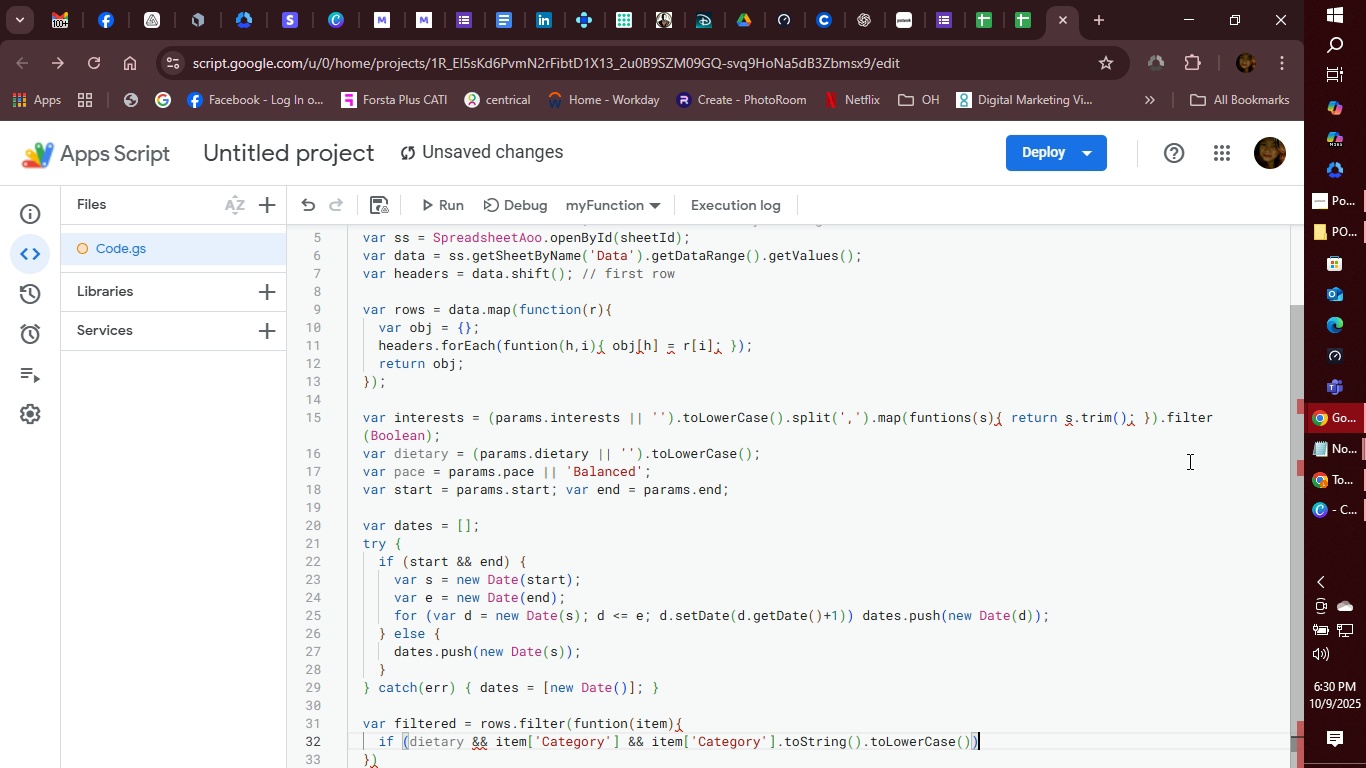 
key(ArrowLeft)
 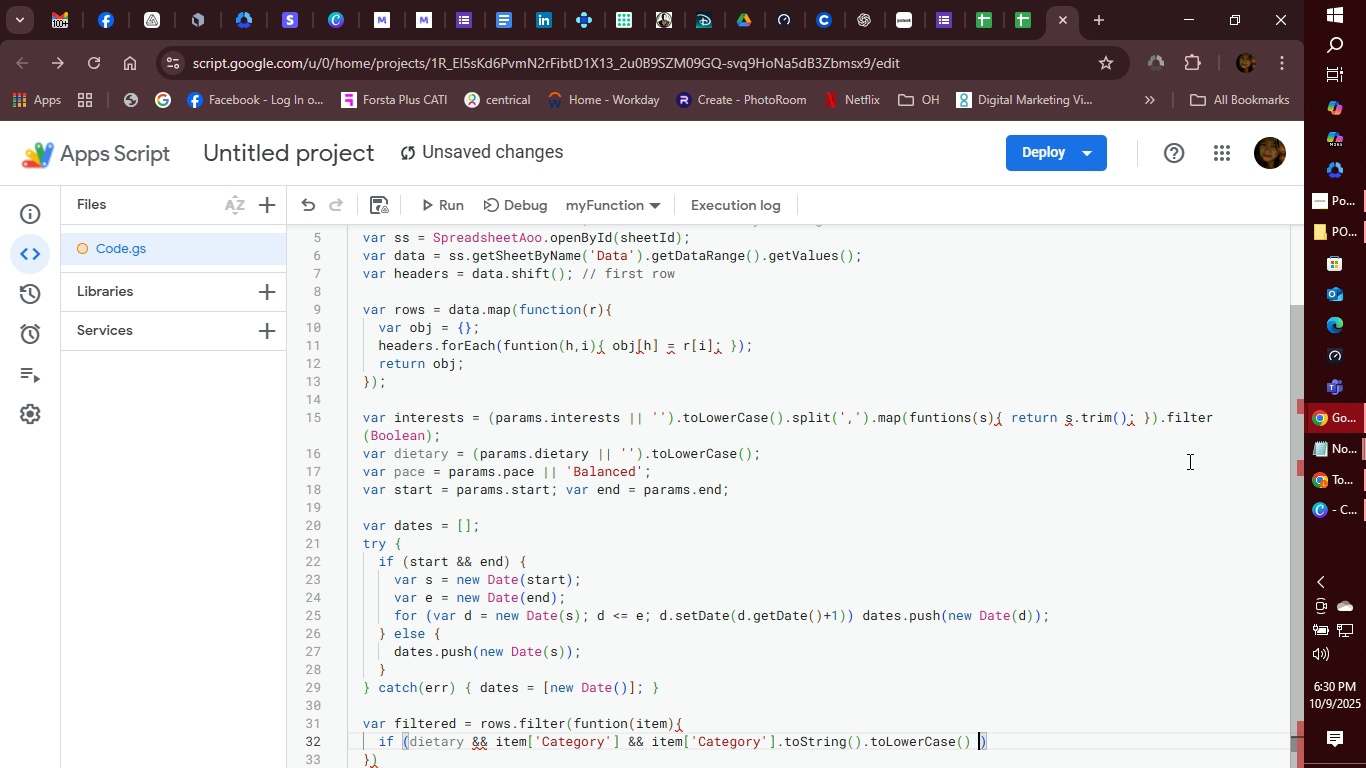 
key(Space)
 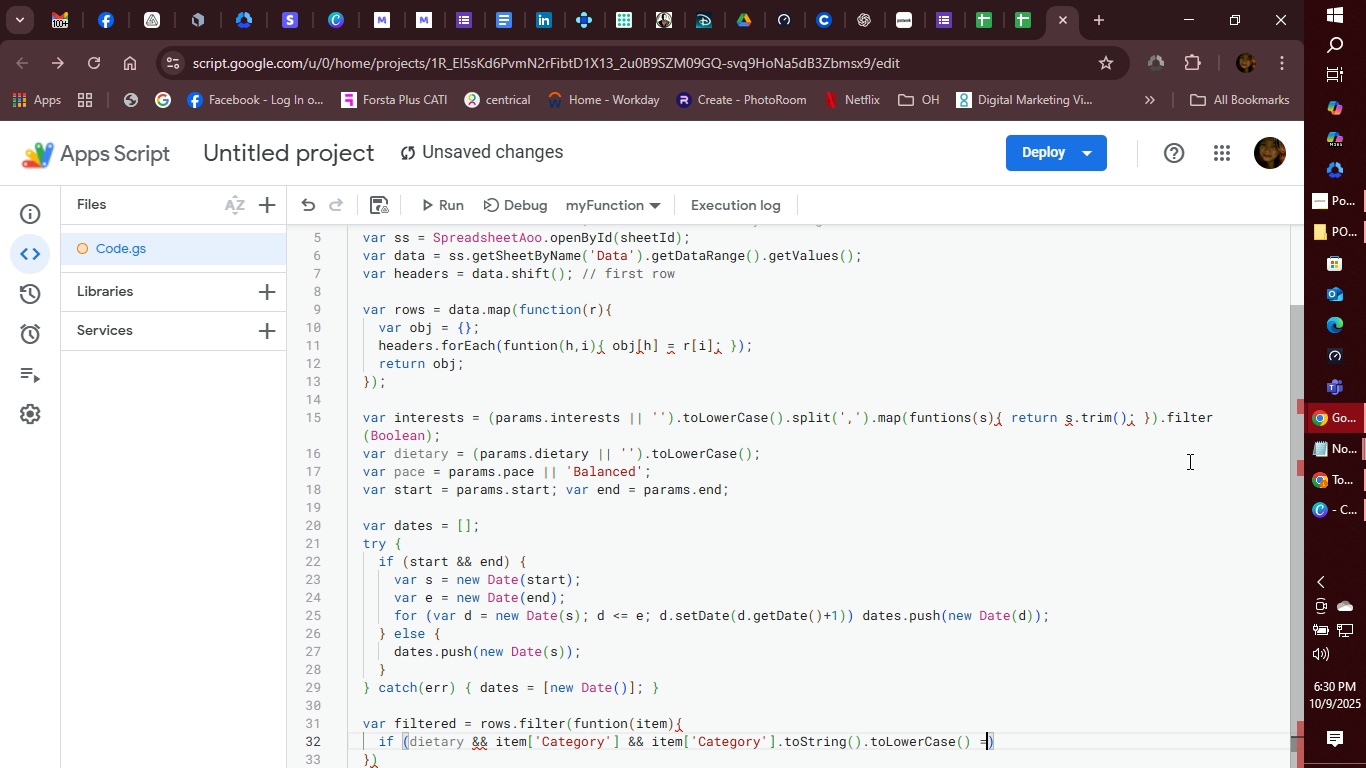 
key(Equal)
 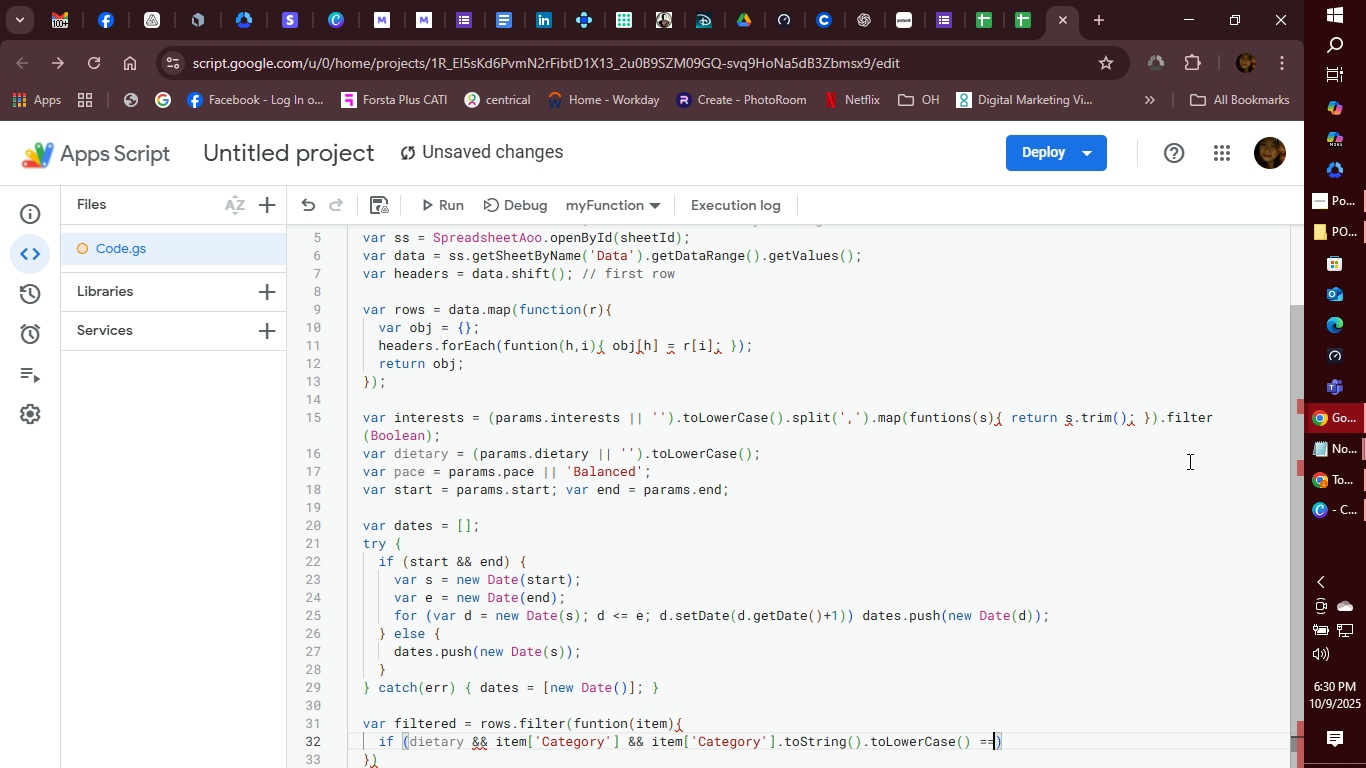 
key(Equal)
 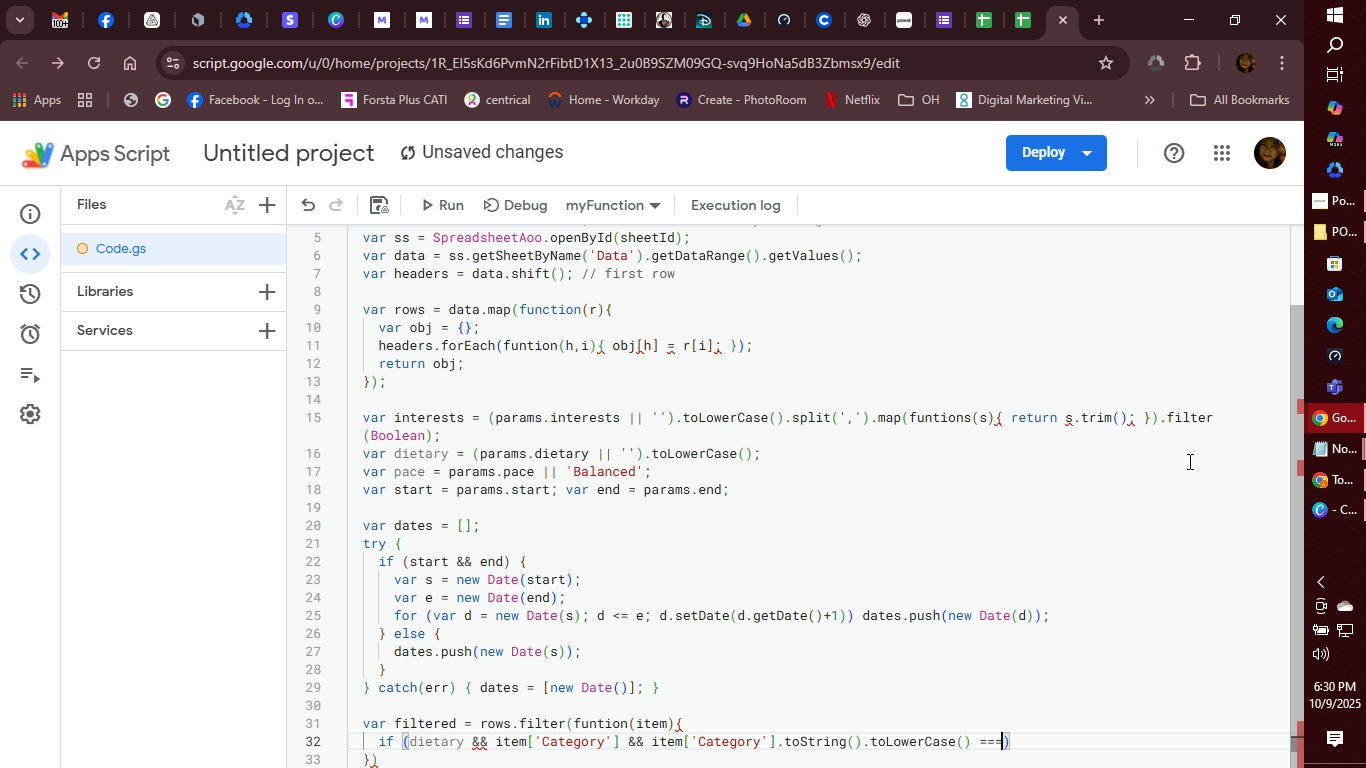 
key(Equal)
 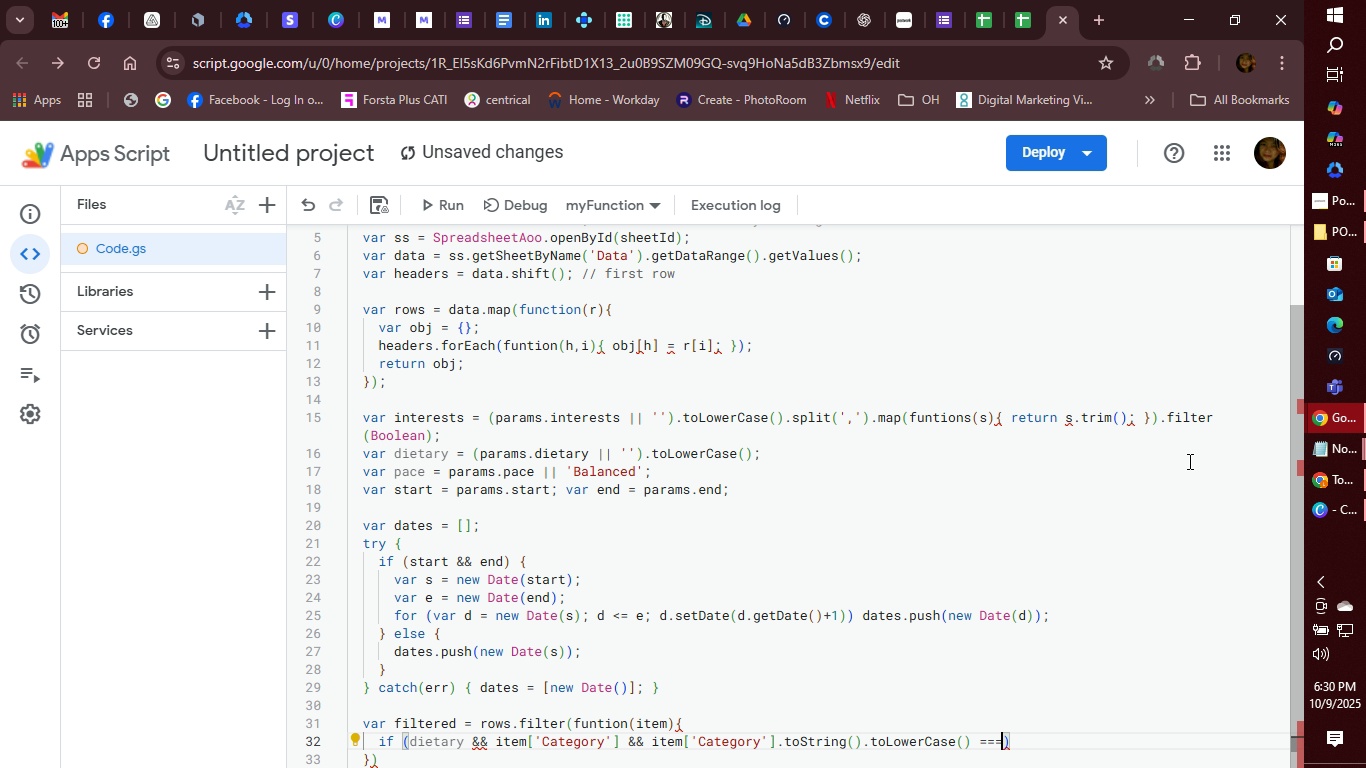 
type( ;dining)
key(Backspace)
key(Backspace)
key(Backspace)
key(Backspace)
key(Backspace)
key(Backspace)
key(Backspace)
type('dining)
 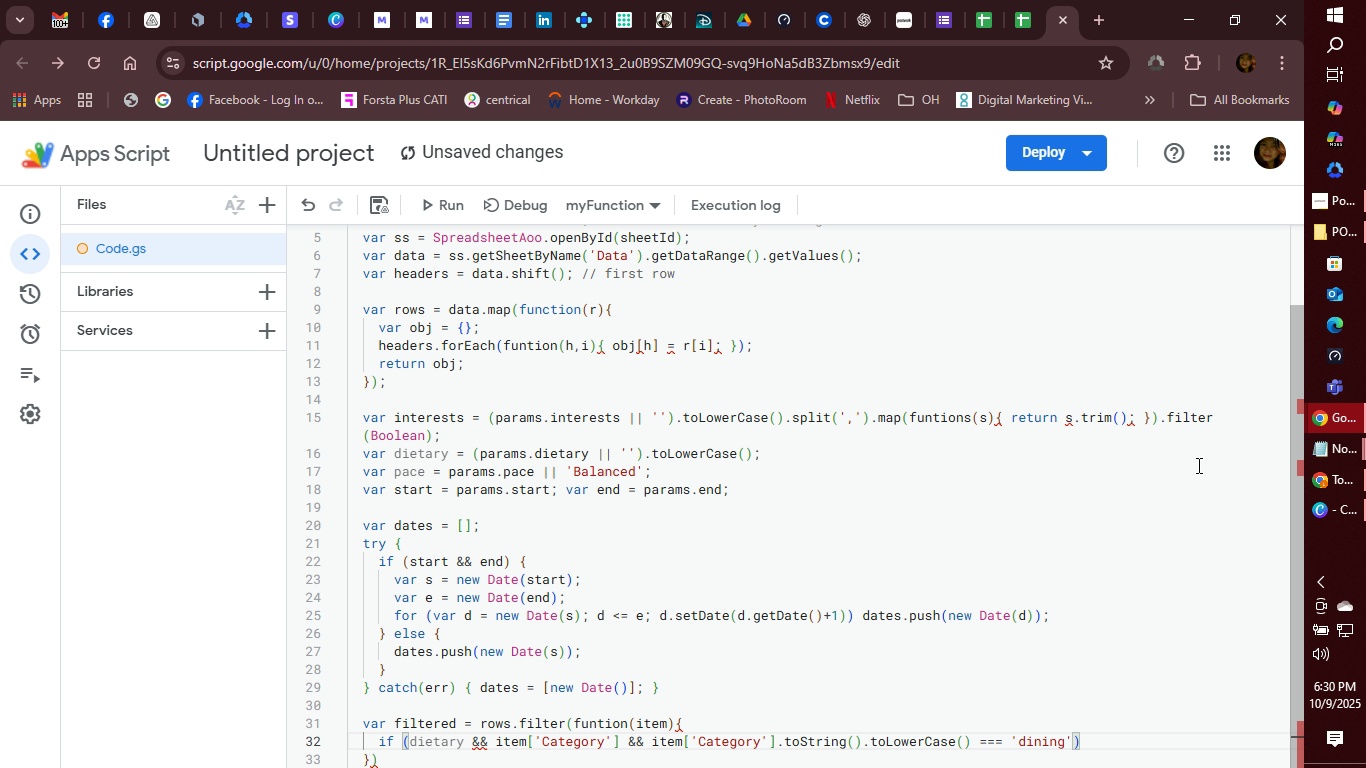 
key(ArrowRight)
 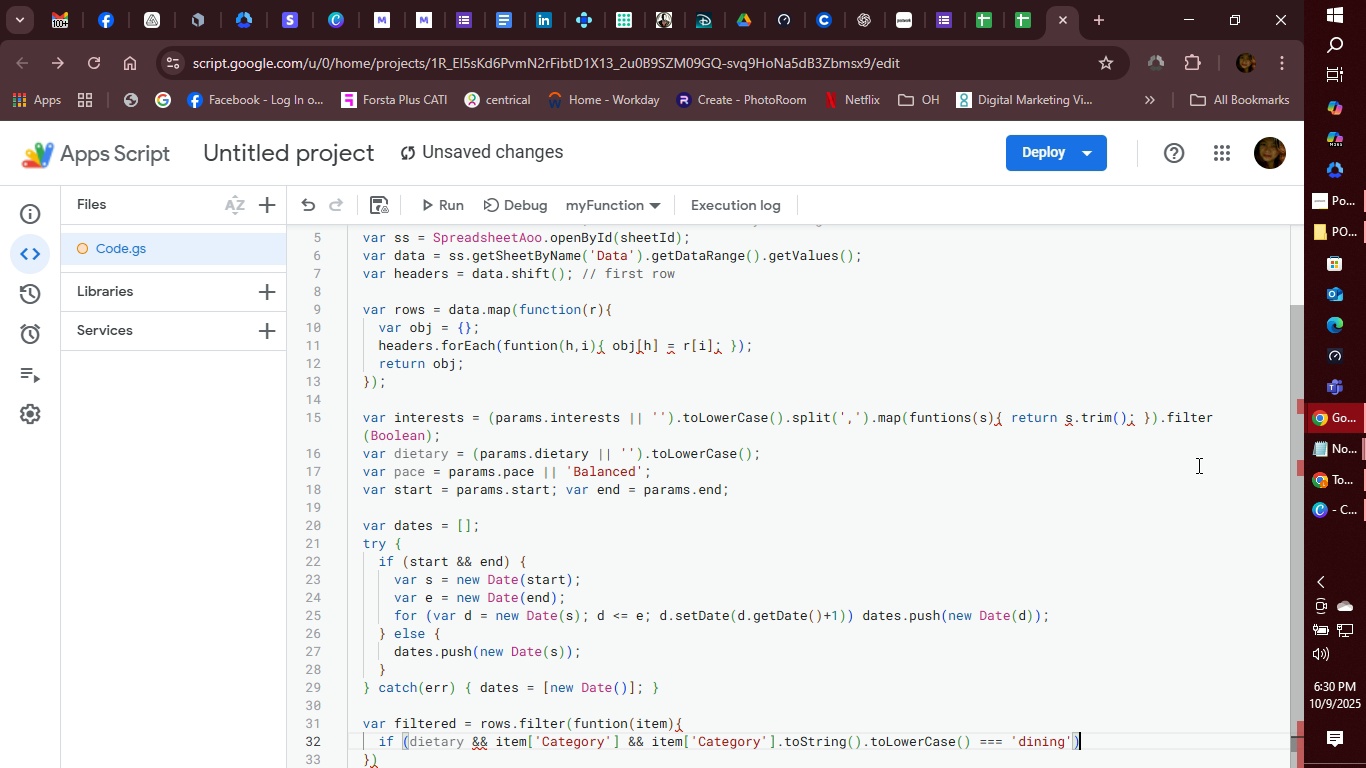 
key(ArrowRight)
 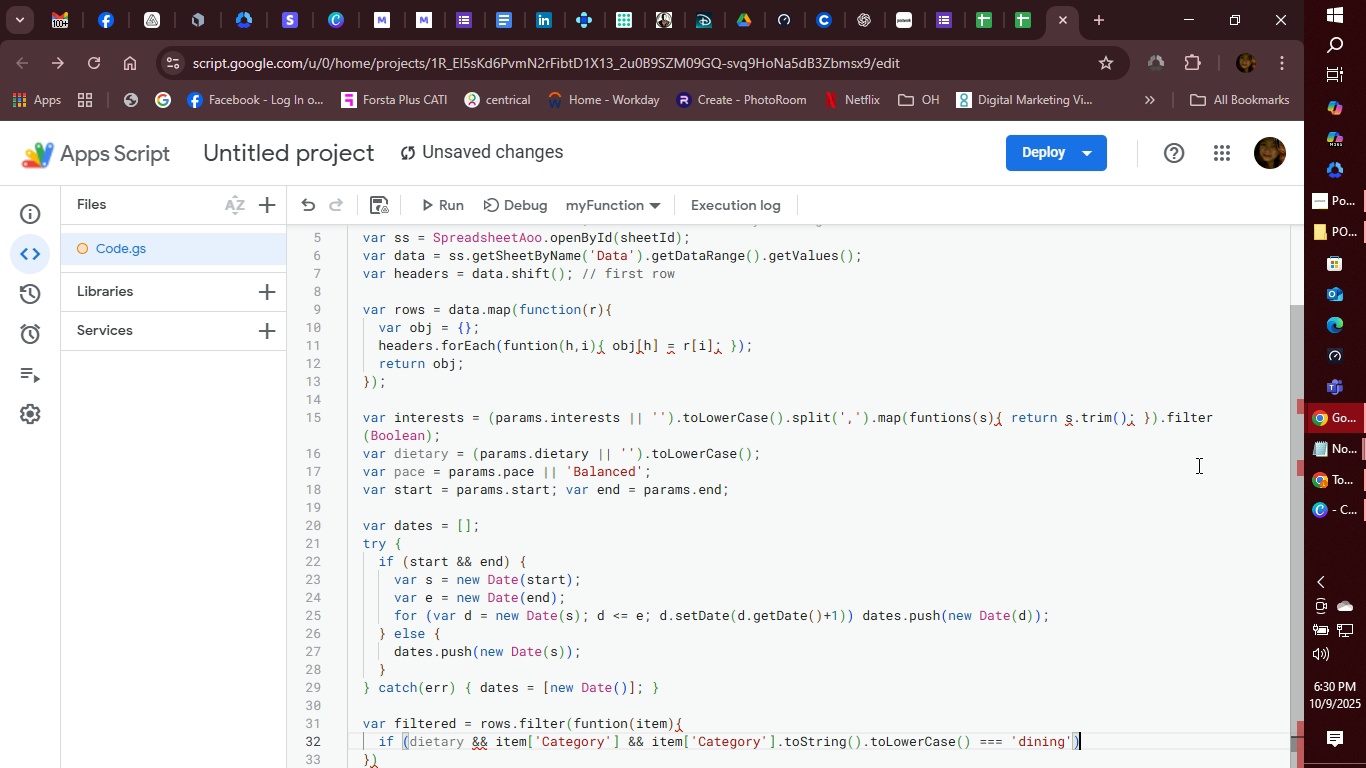 
key(Space)
 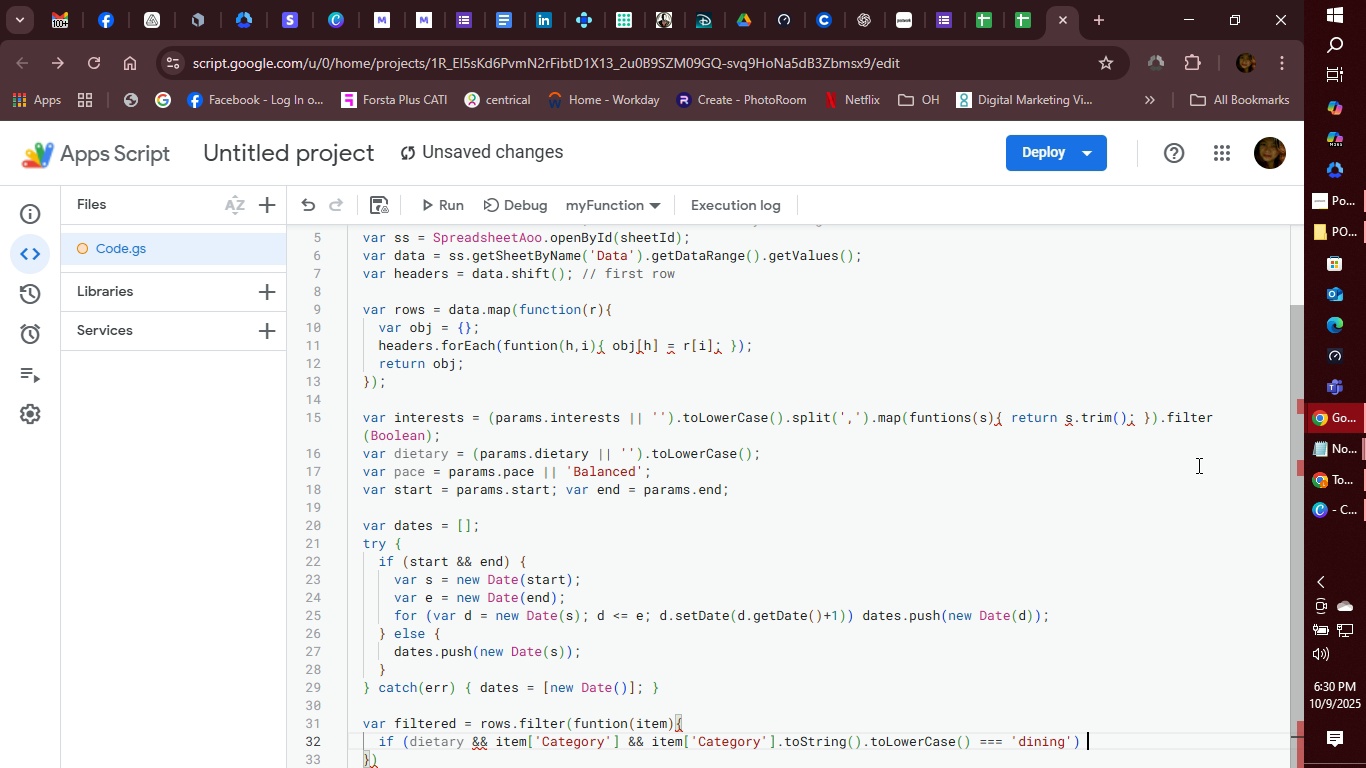 
key(Shift+BracketLeft)
 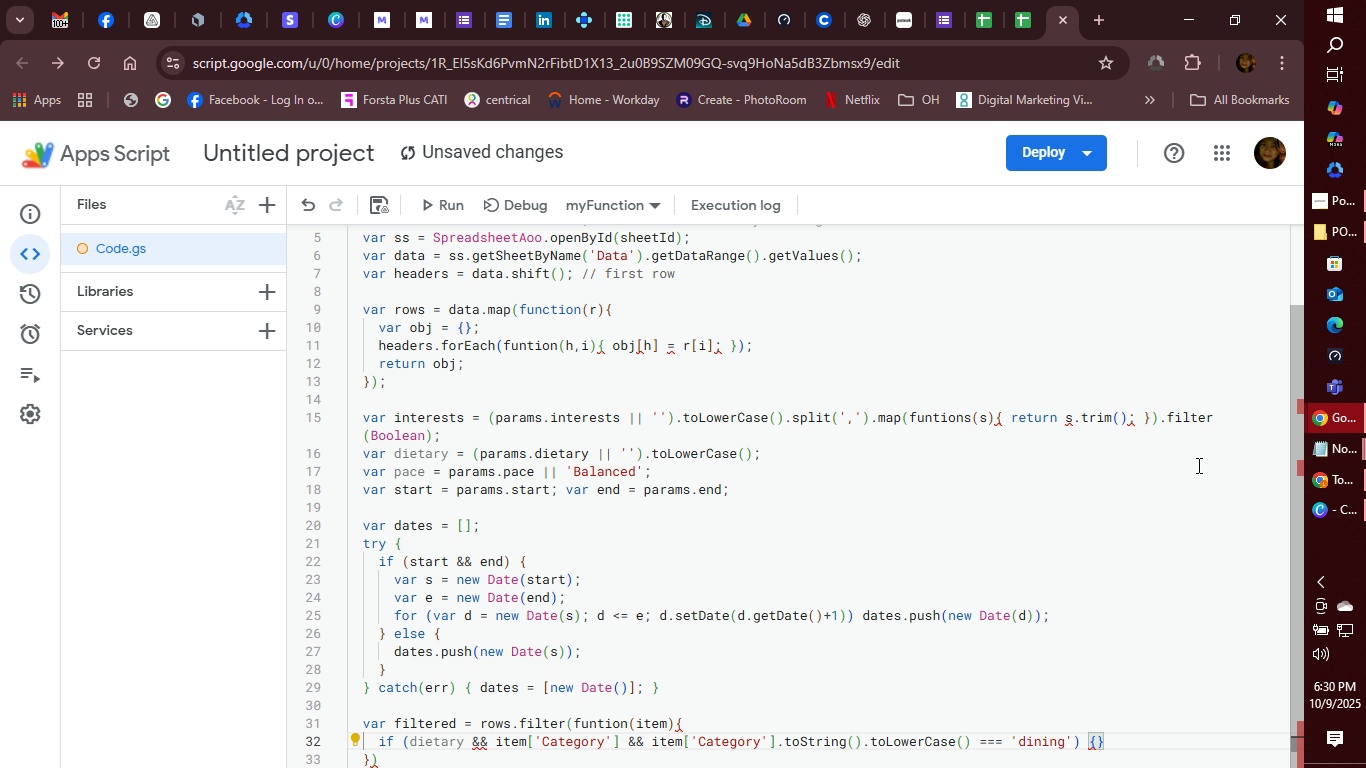 
key(Enter)
 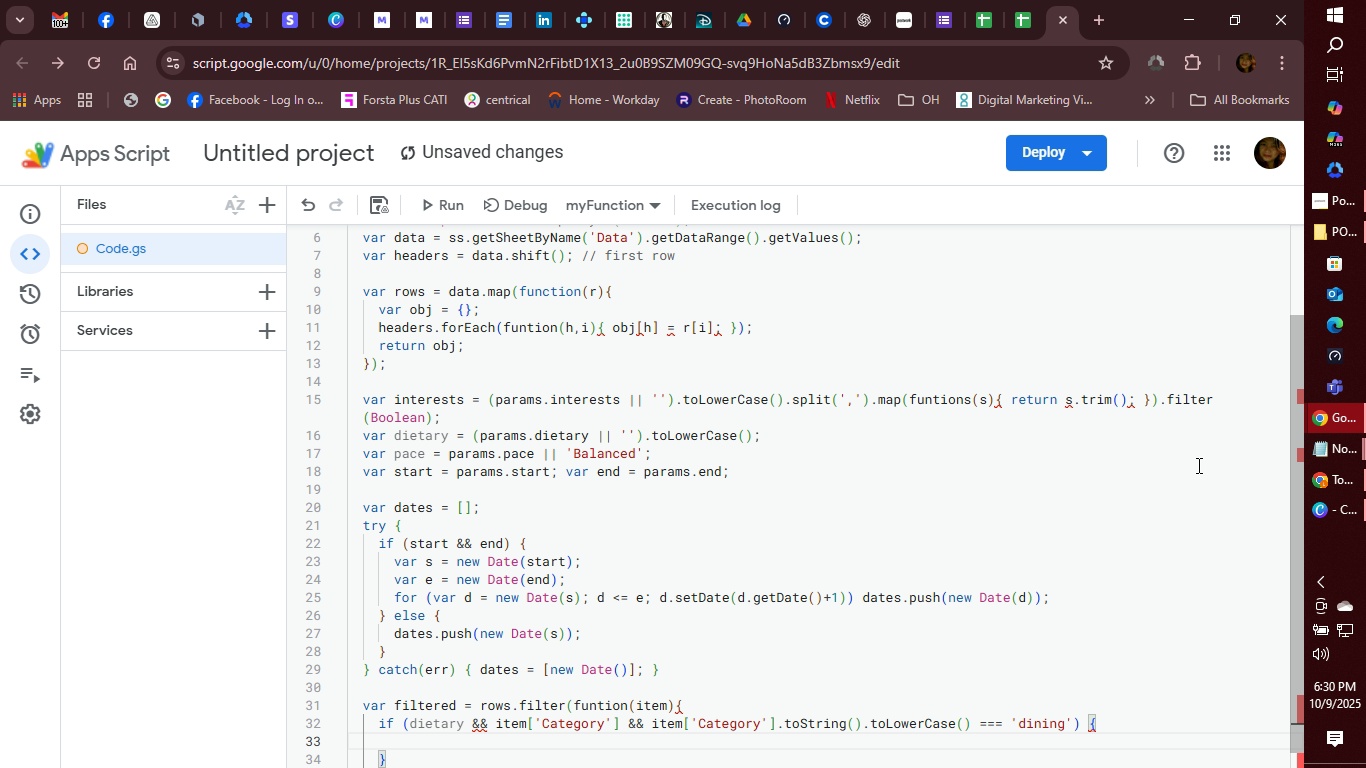 
type(if ((item)
 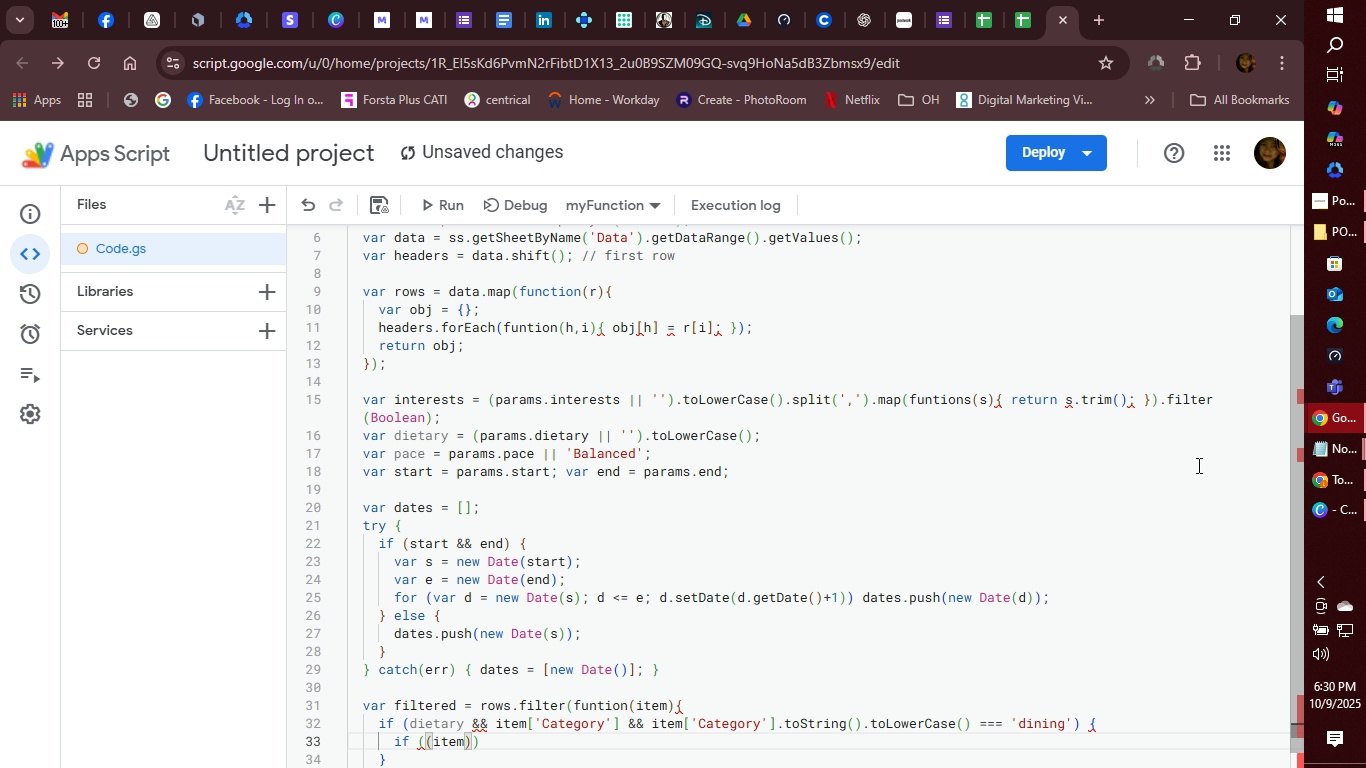 
type([Tags)
key(Backspace)
key(Backspace)
key(Backspace)
key(Backspace)
key(Backspace)
 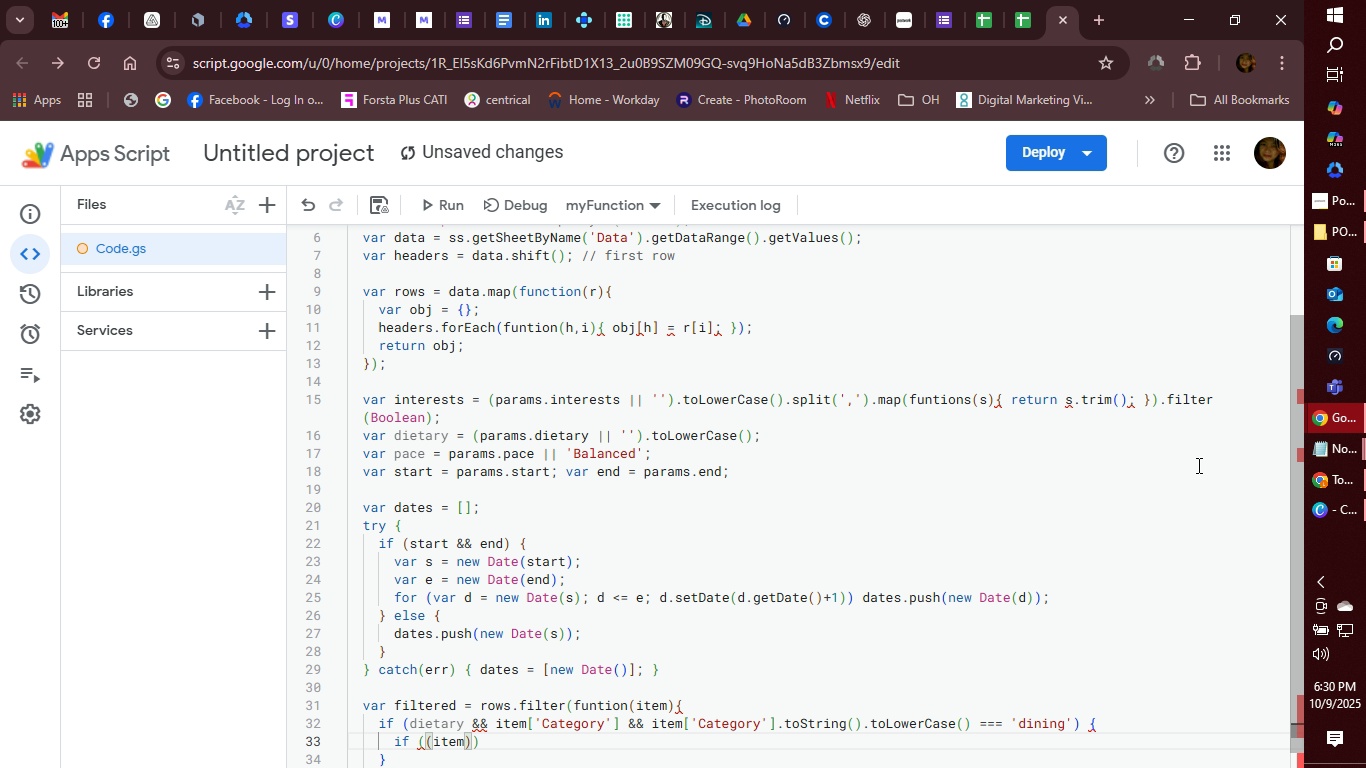 
type(['Tags)
 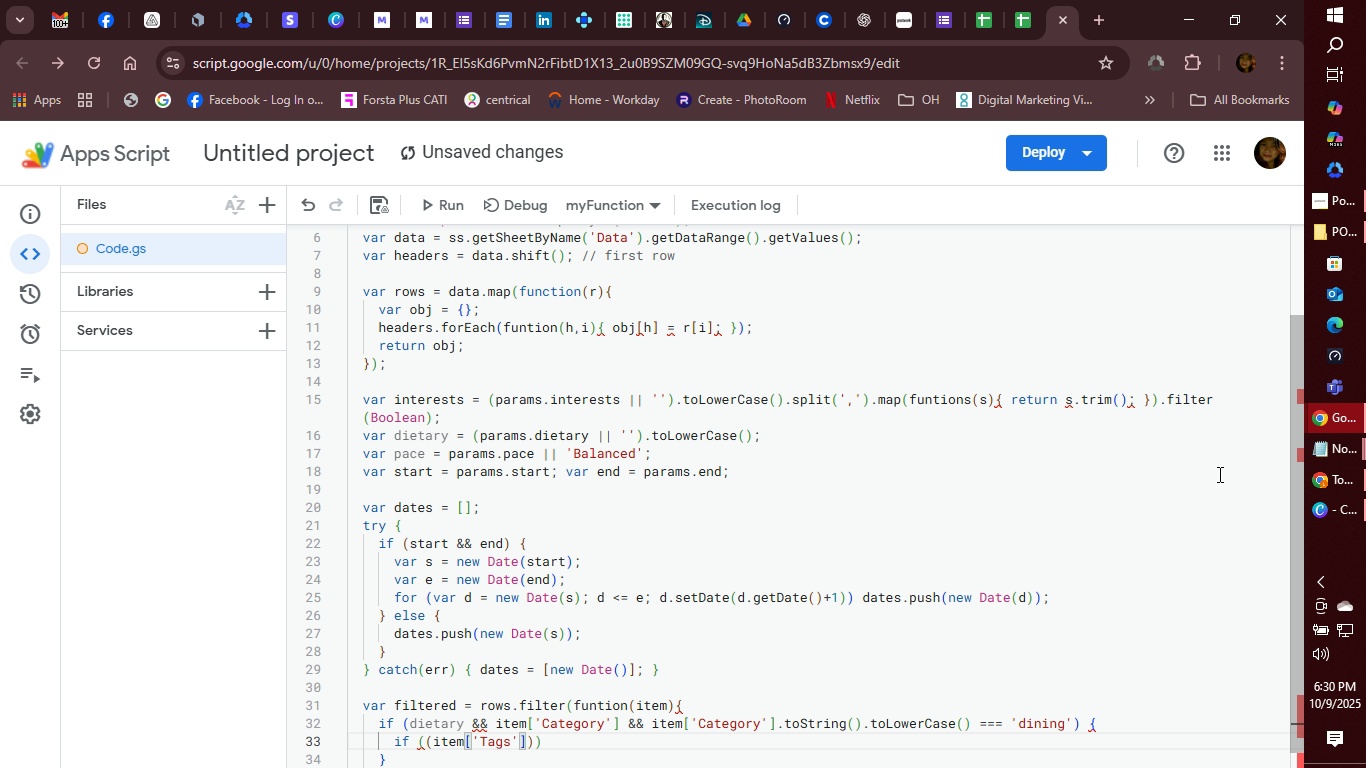 
wait(6.33)
 